 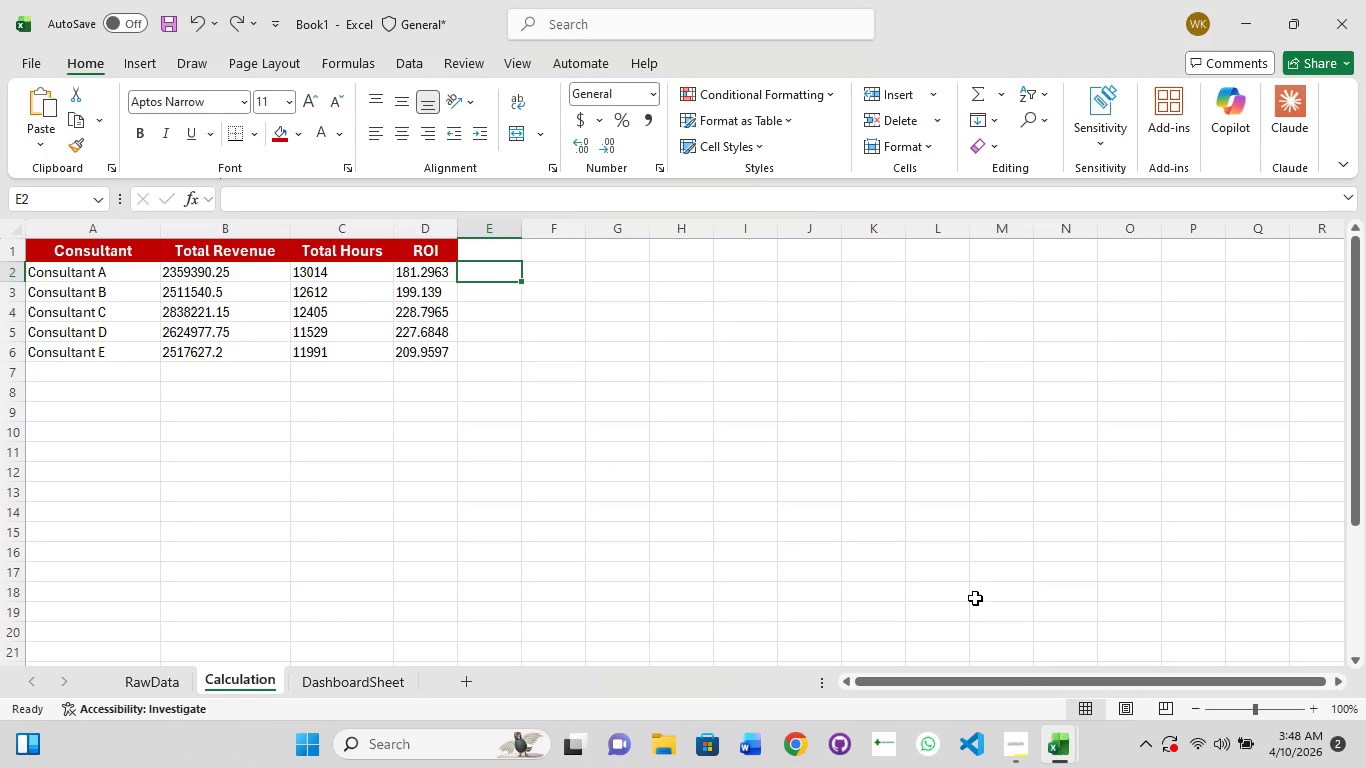 
left_click([540, 362])
 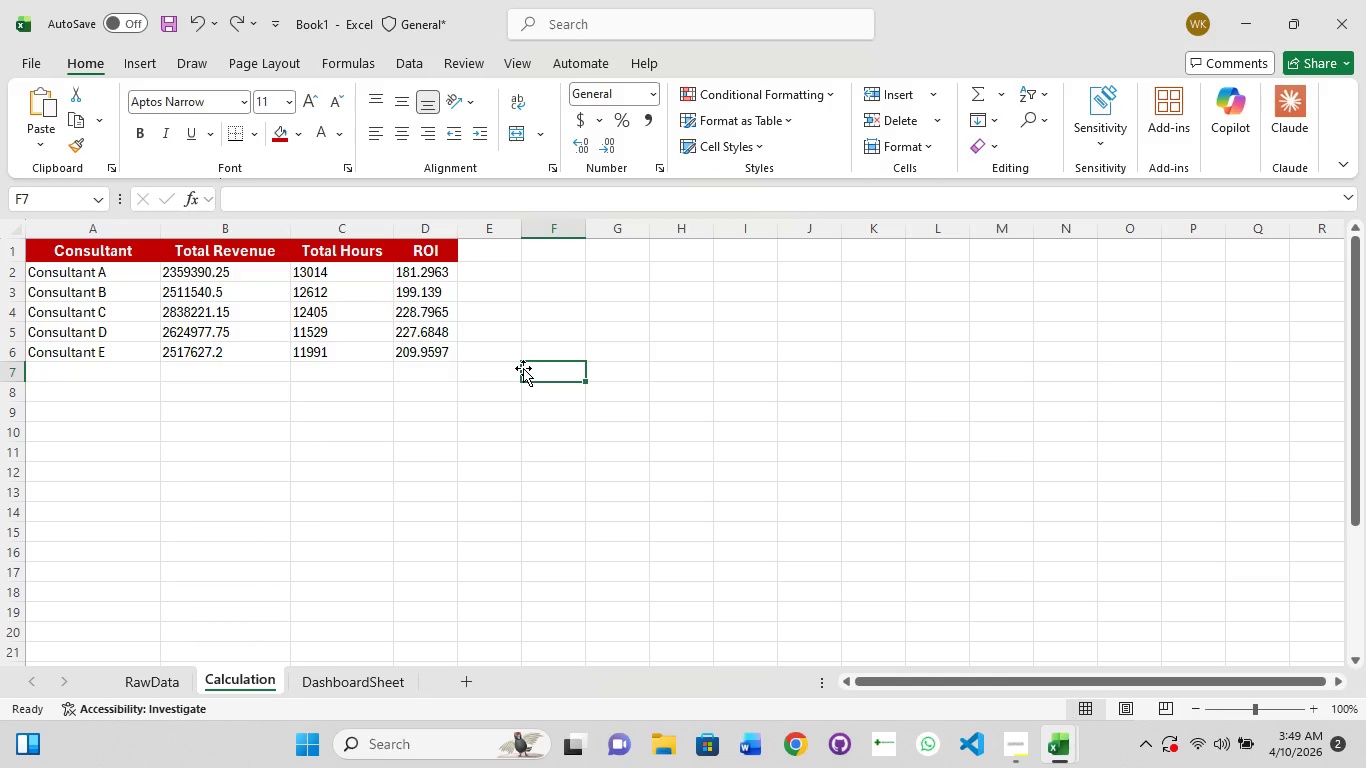 
wait(38.28)
 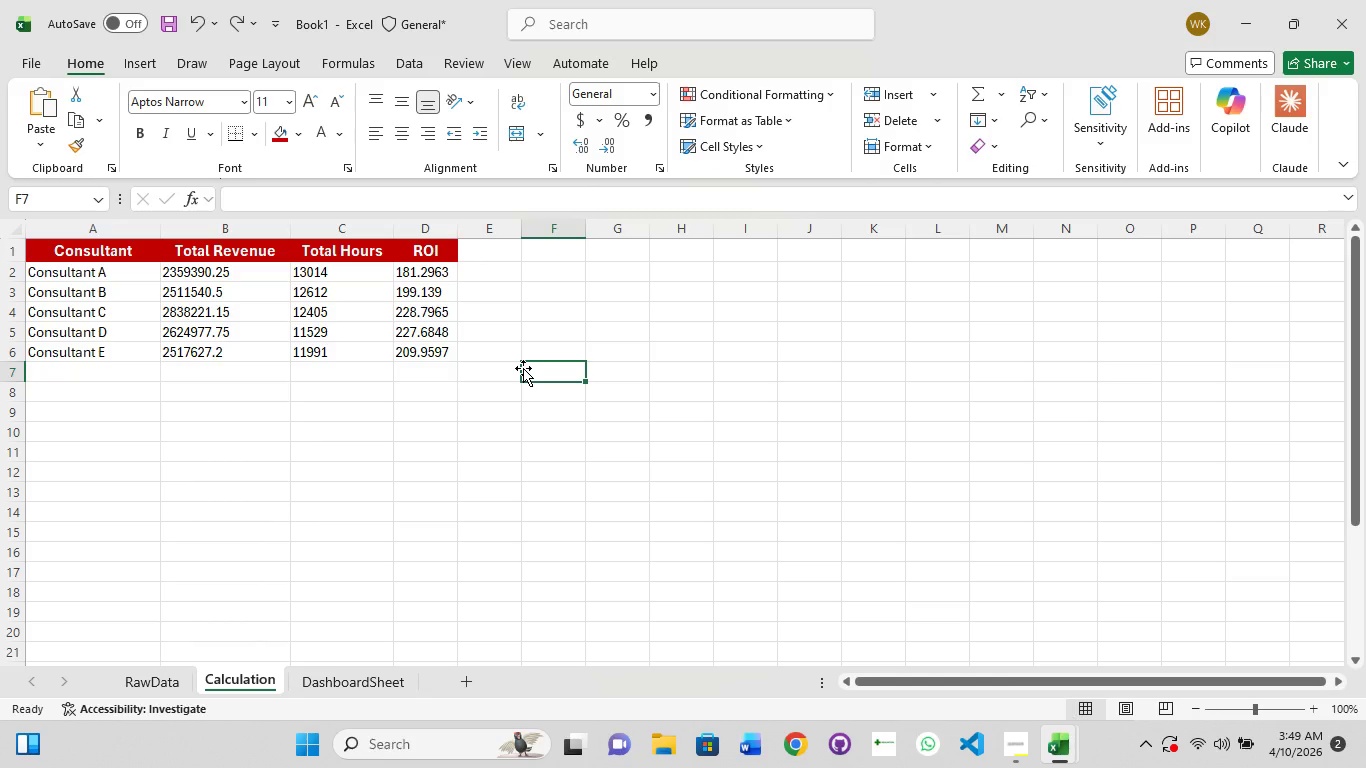 
left_click([543, 374])
 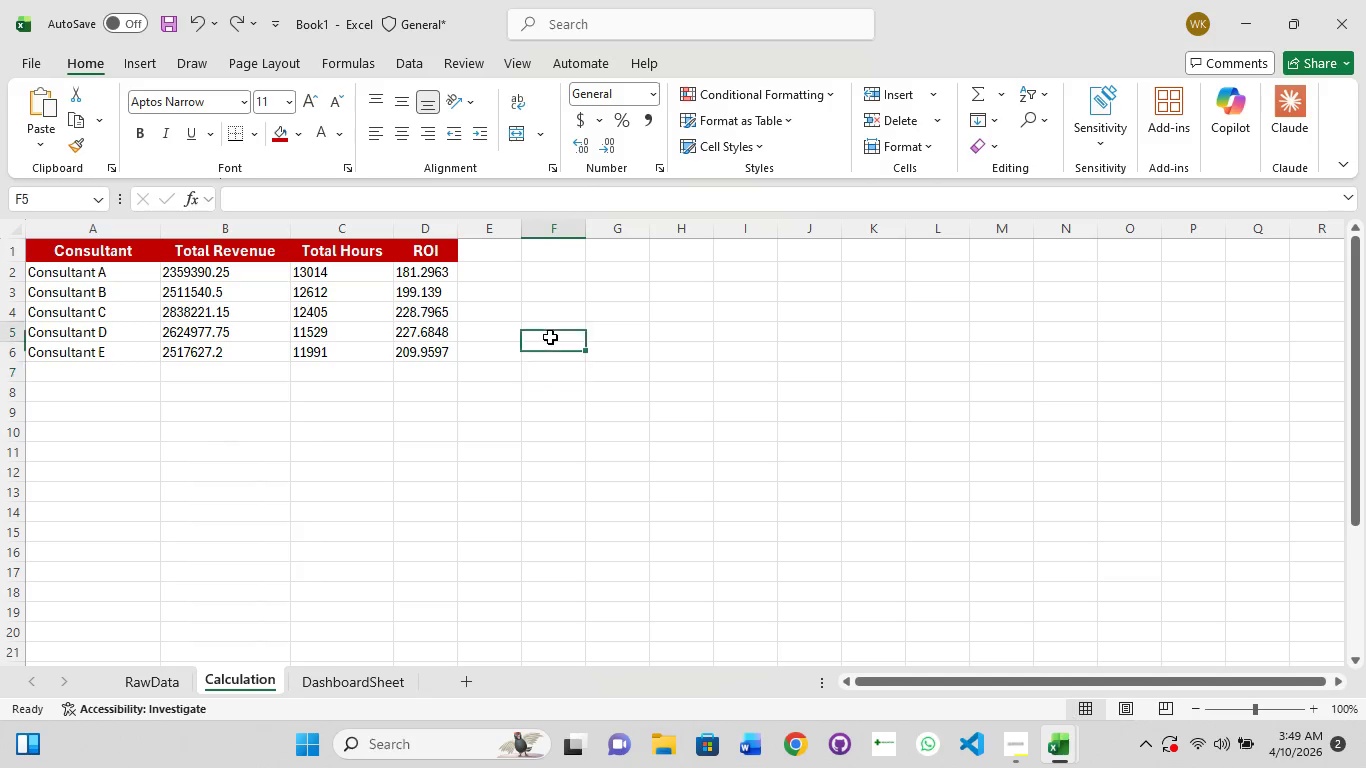 
left_click([550, 337])
 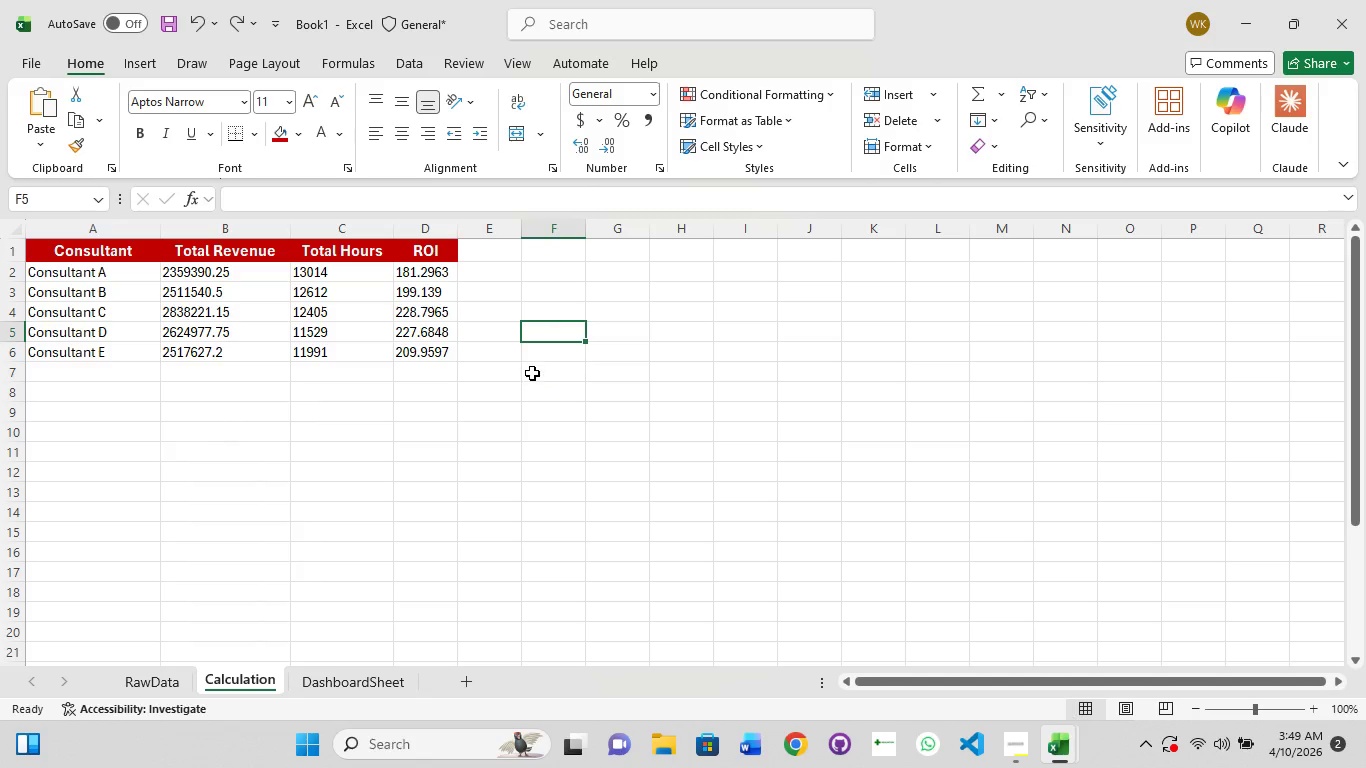 
left_click([532, 373])
 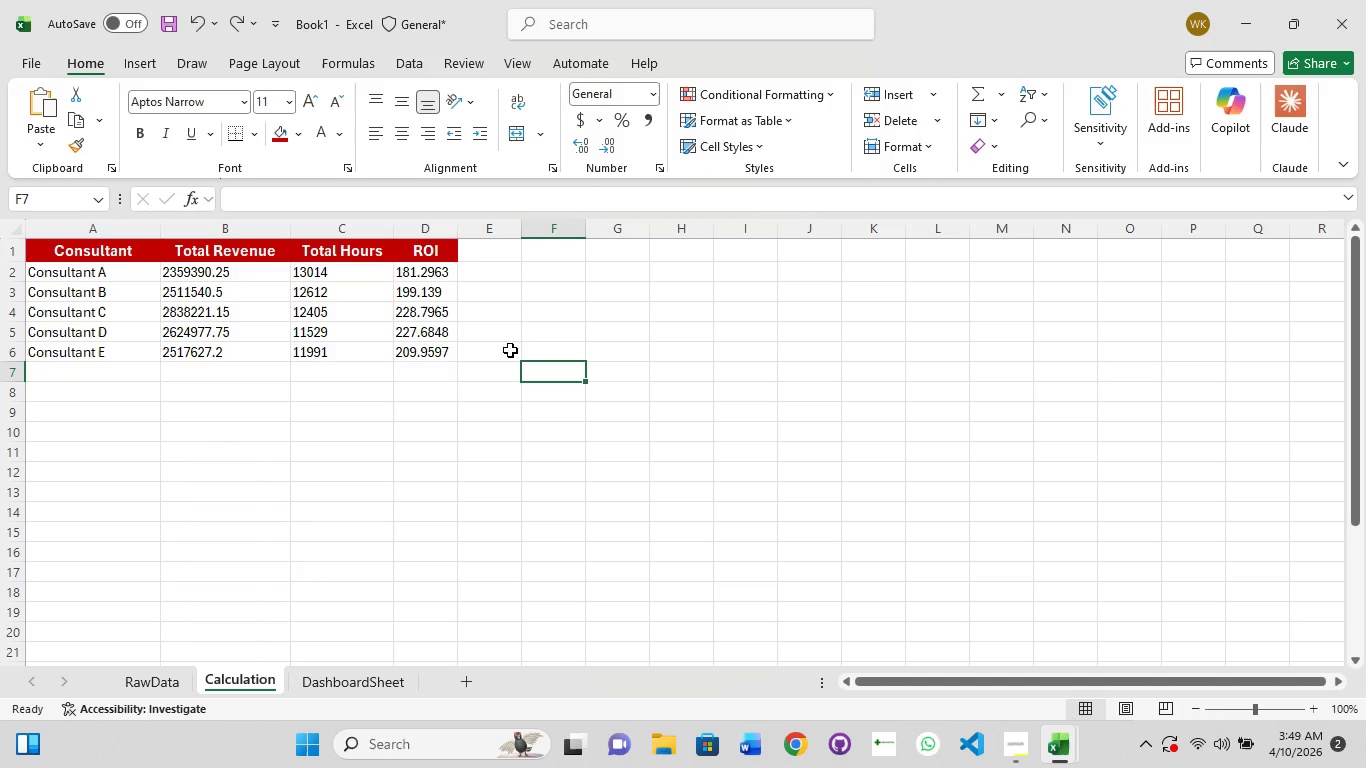 
wait(15.03)
 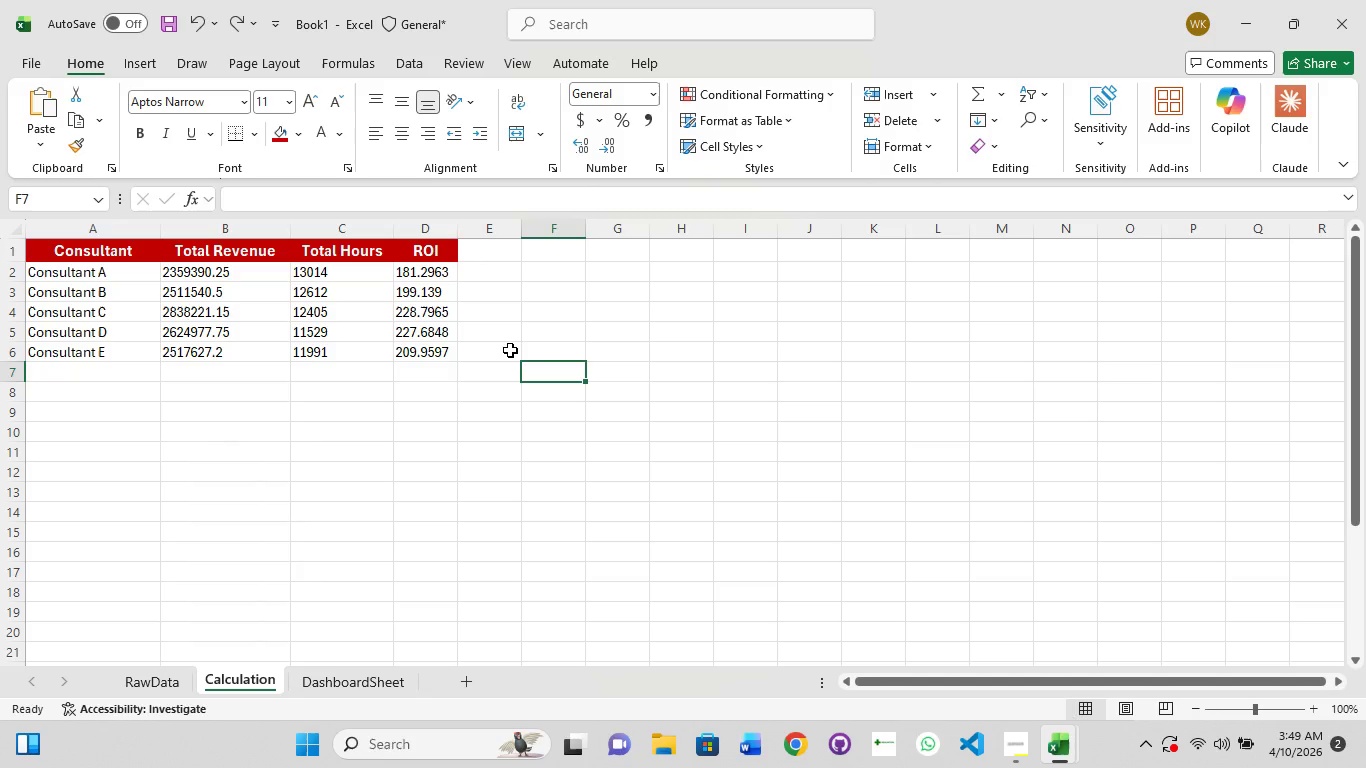 
left_click([120, 58])
 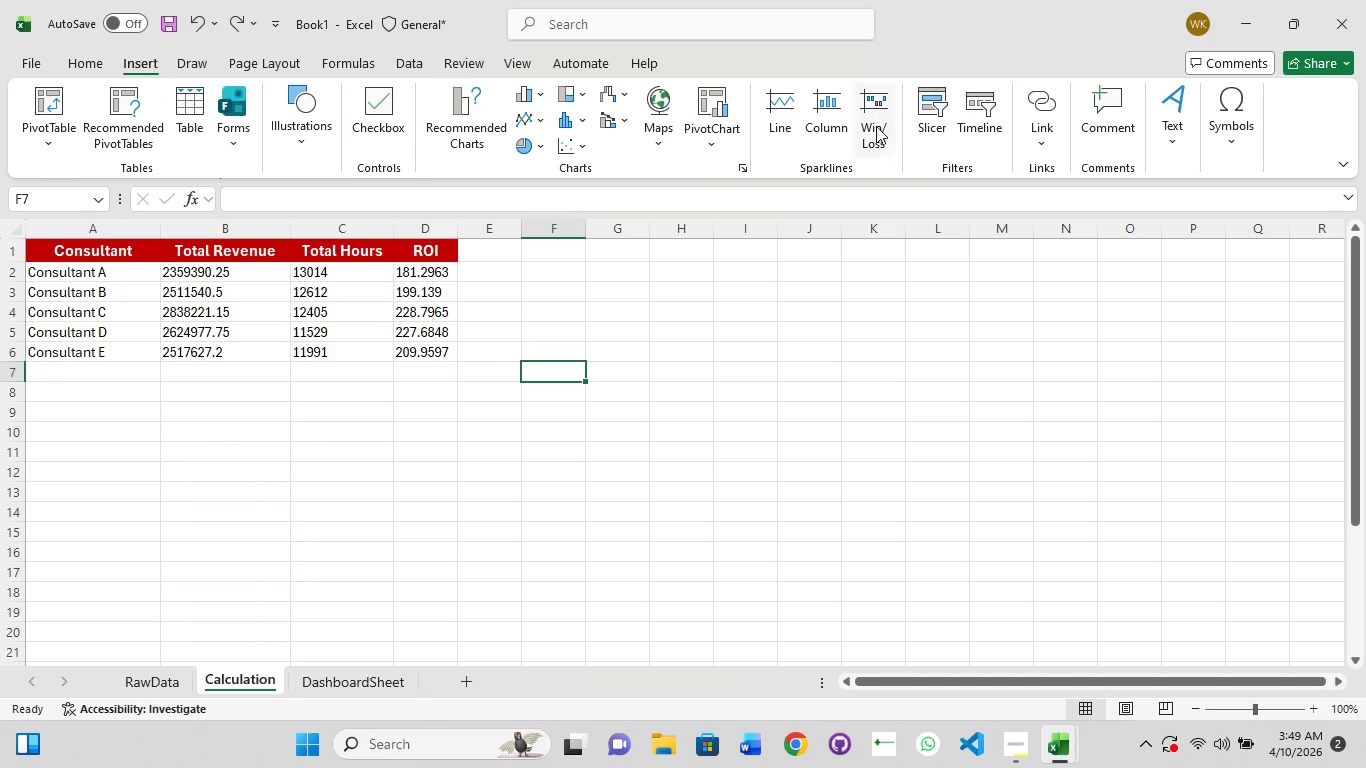 
left_click([818, 112])
 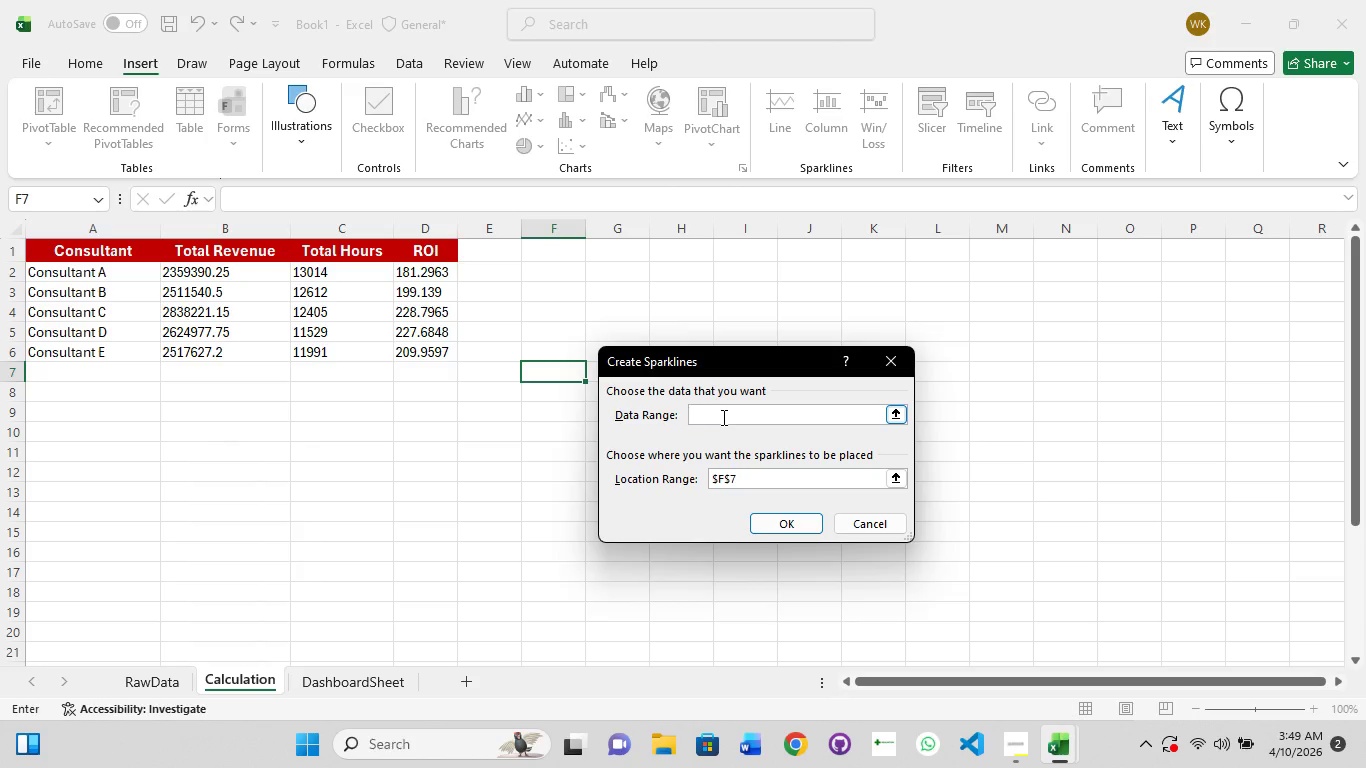 
wait(5.27)
 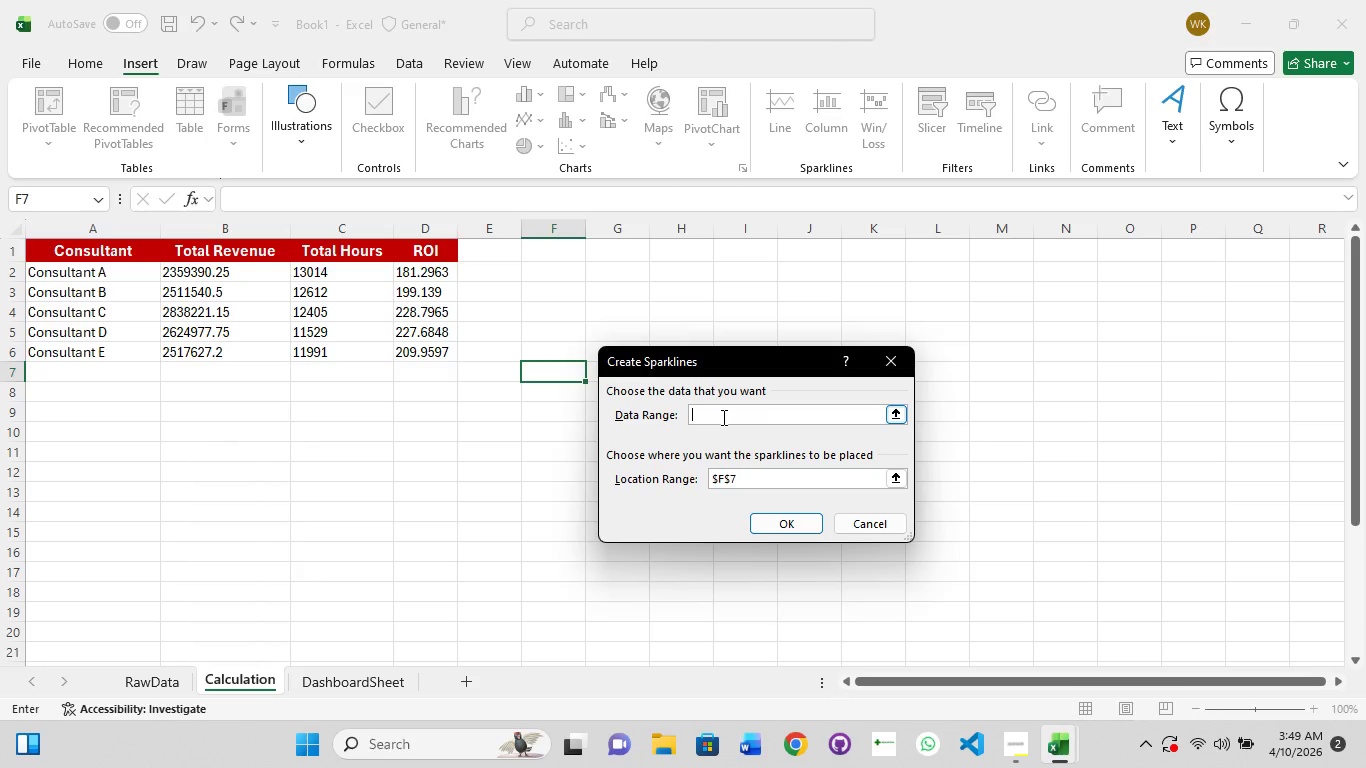 
type(a1:B6)
key(Backspace)
key(Backspace)
type(b6)
 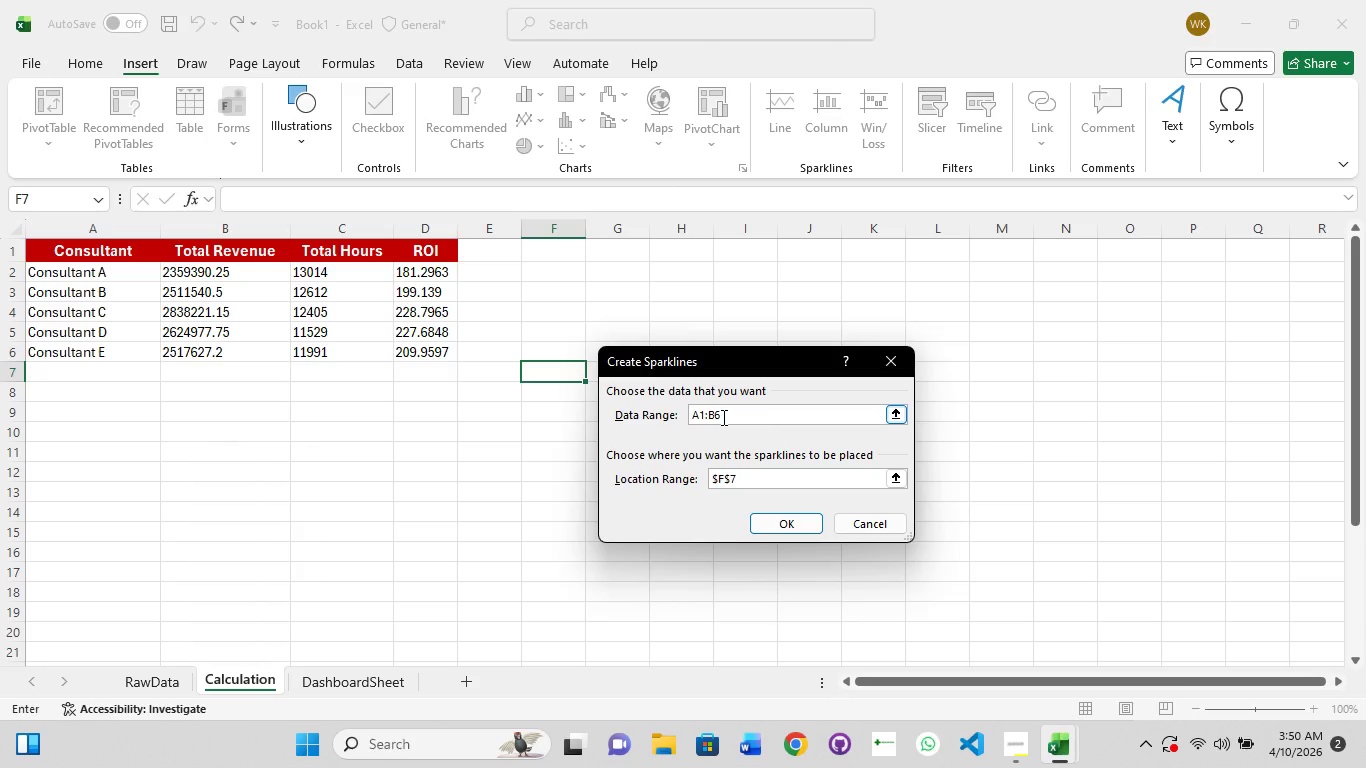 
left_click([790, 529])
 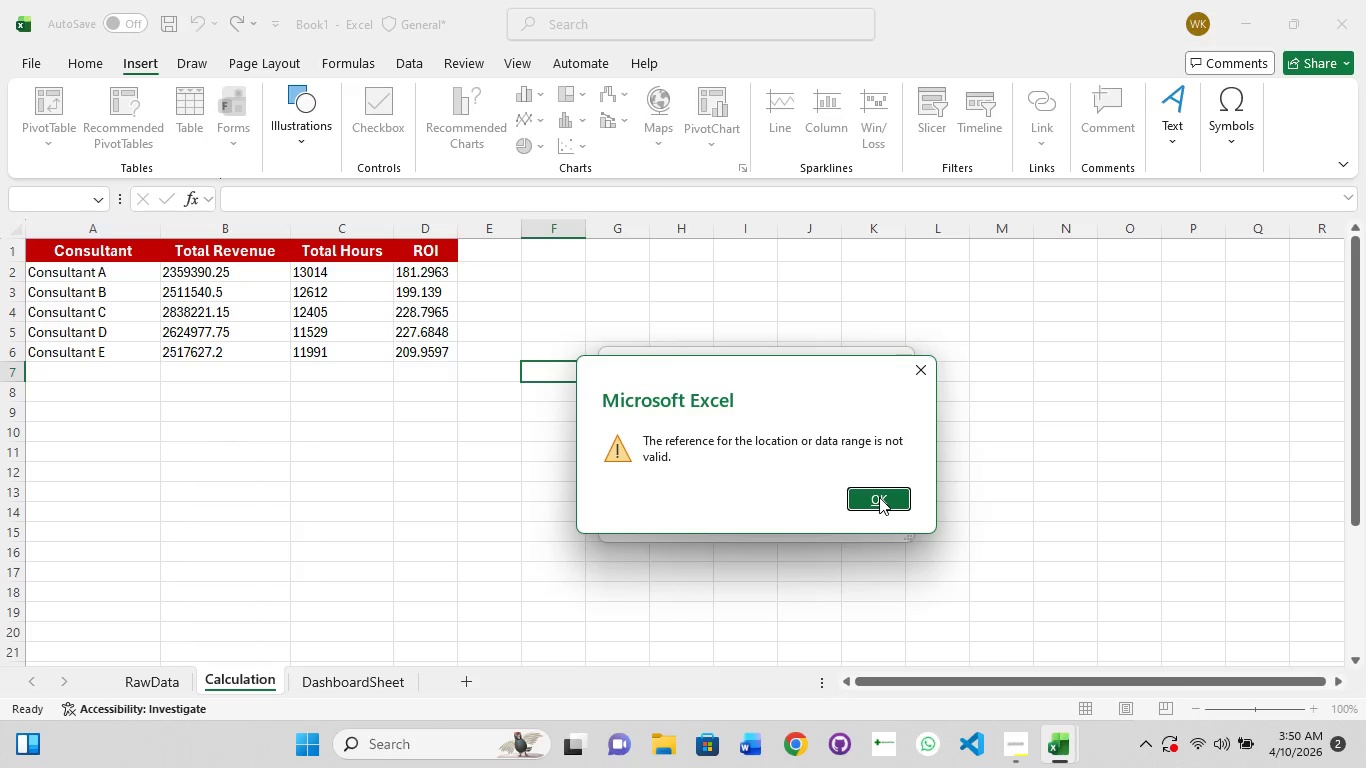 
left_click([879, 497])
 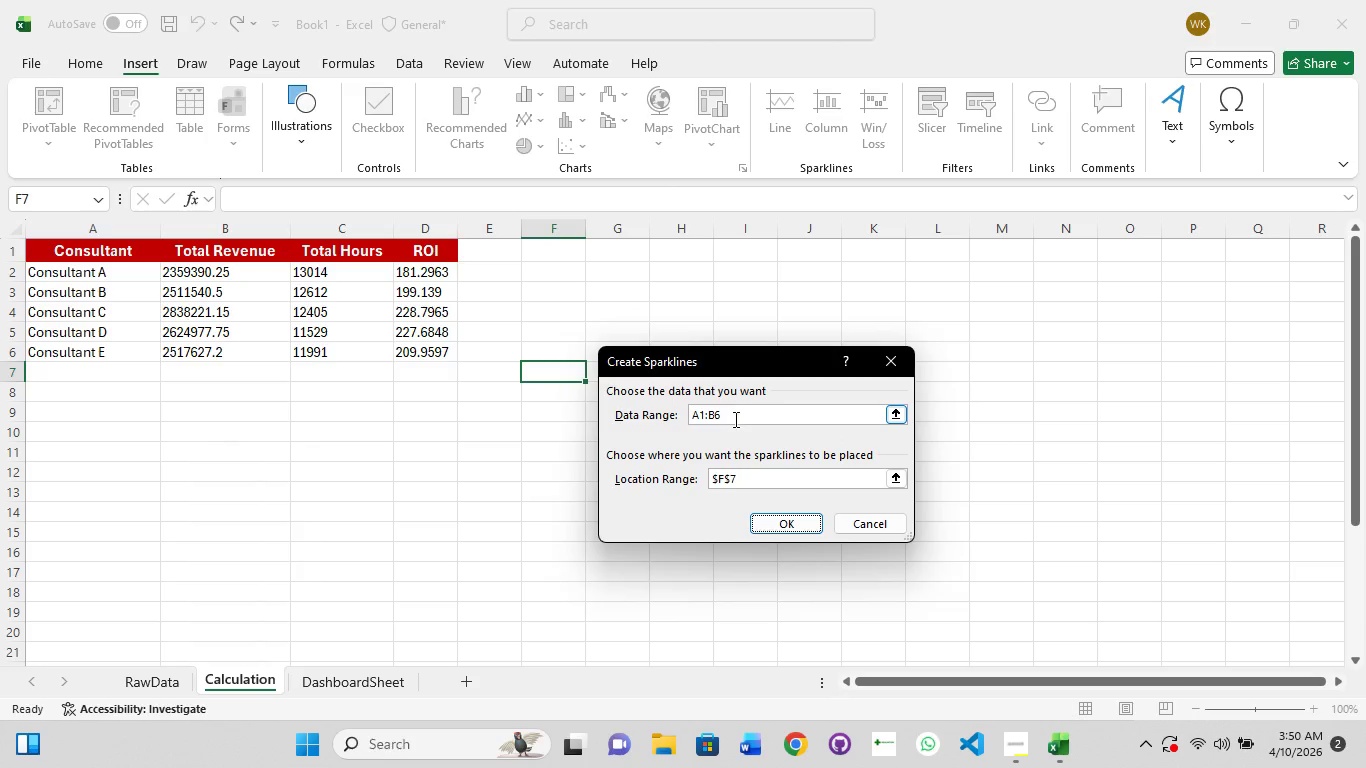 
left_click([734, 419])
 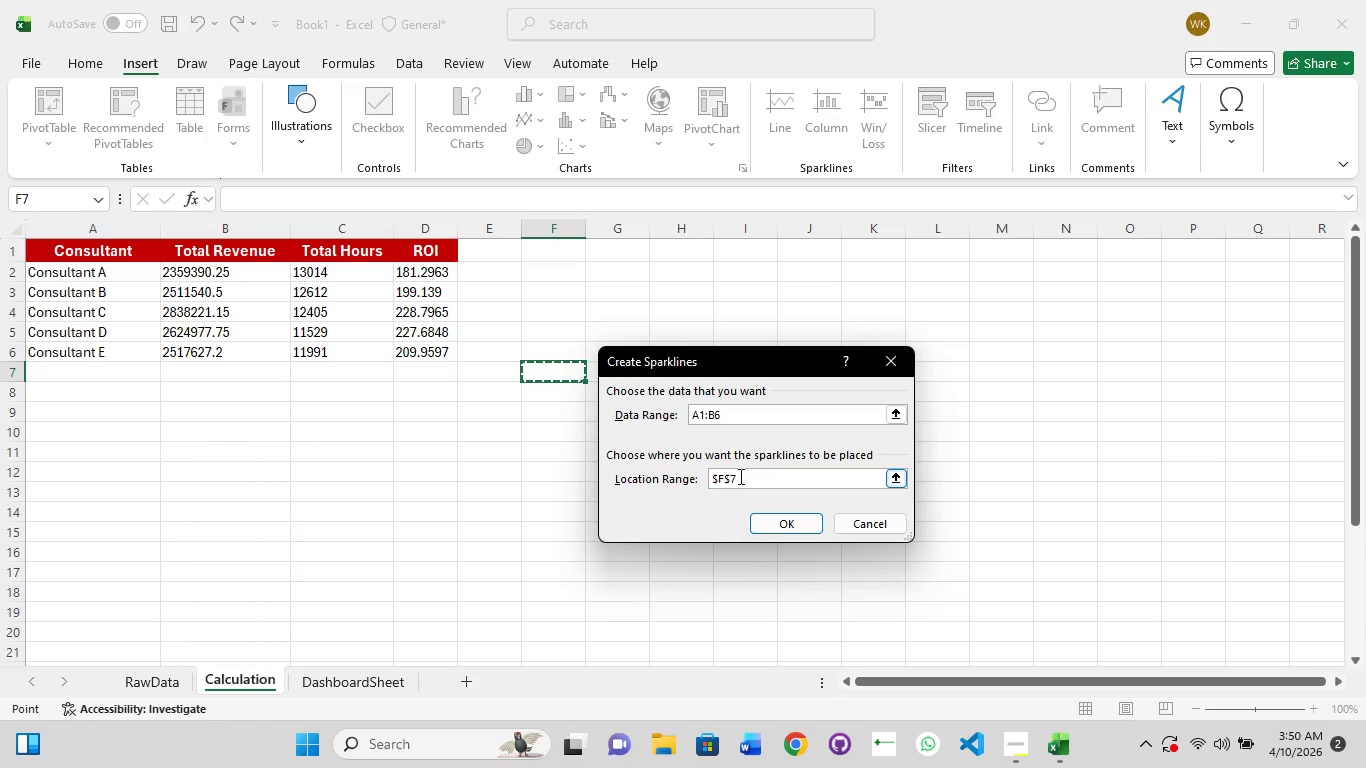 
wait(5.69)
 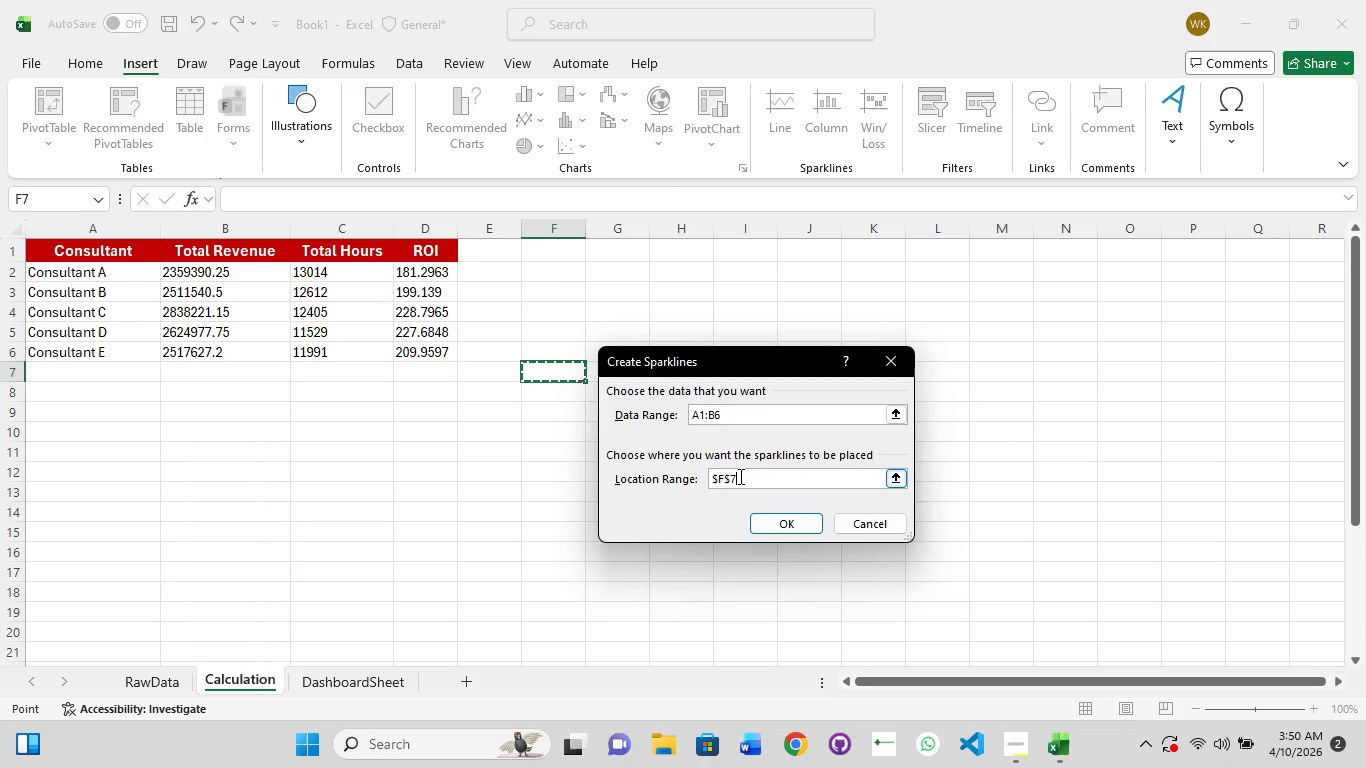 
key(Backspace)
 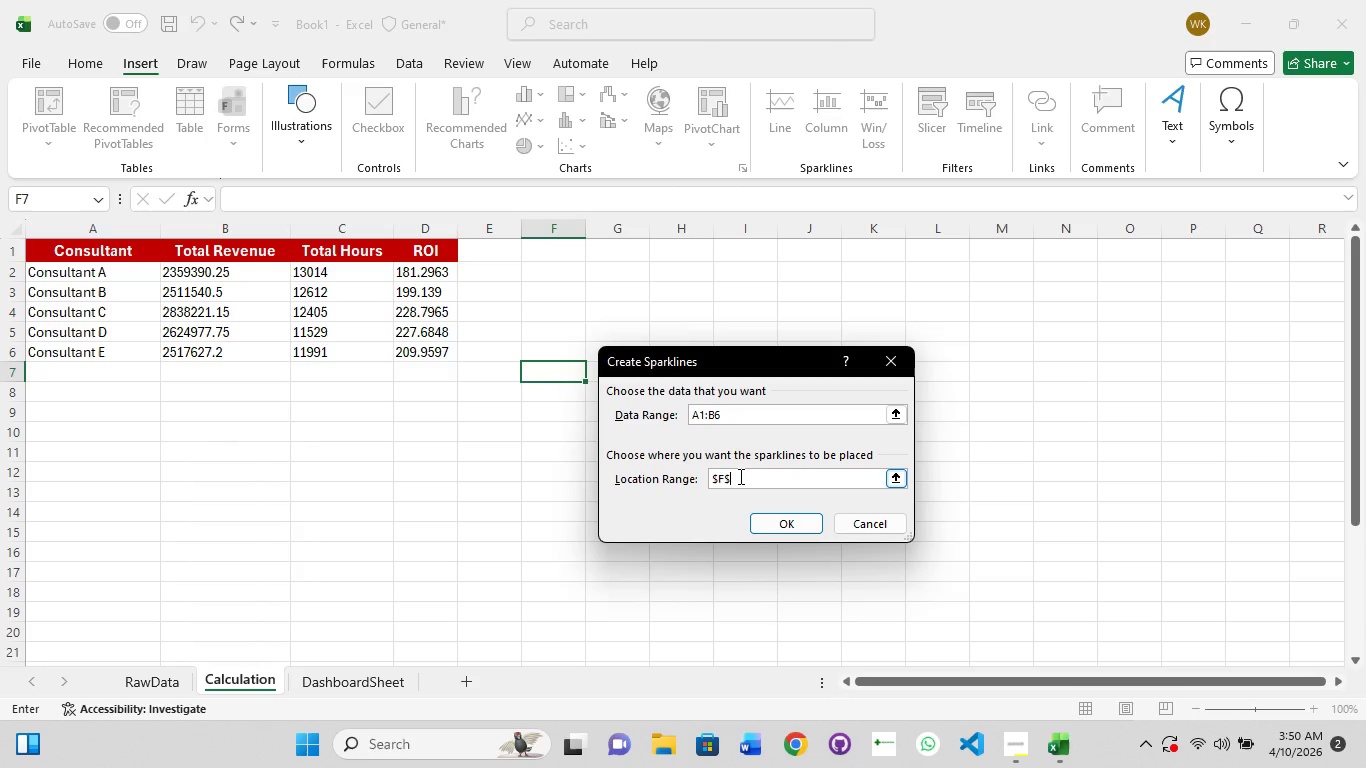 
key(Backspace)
 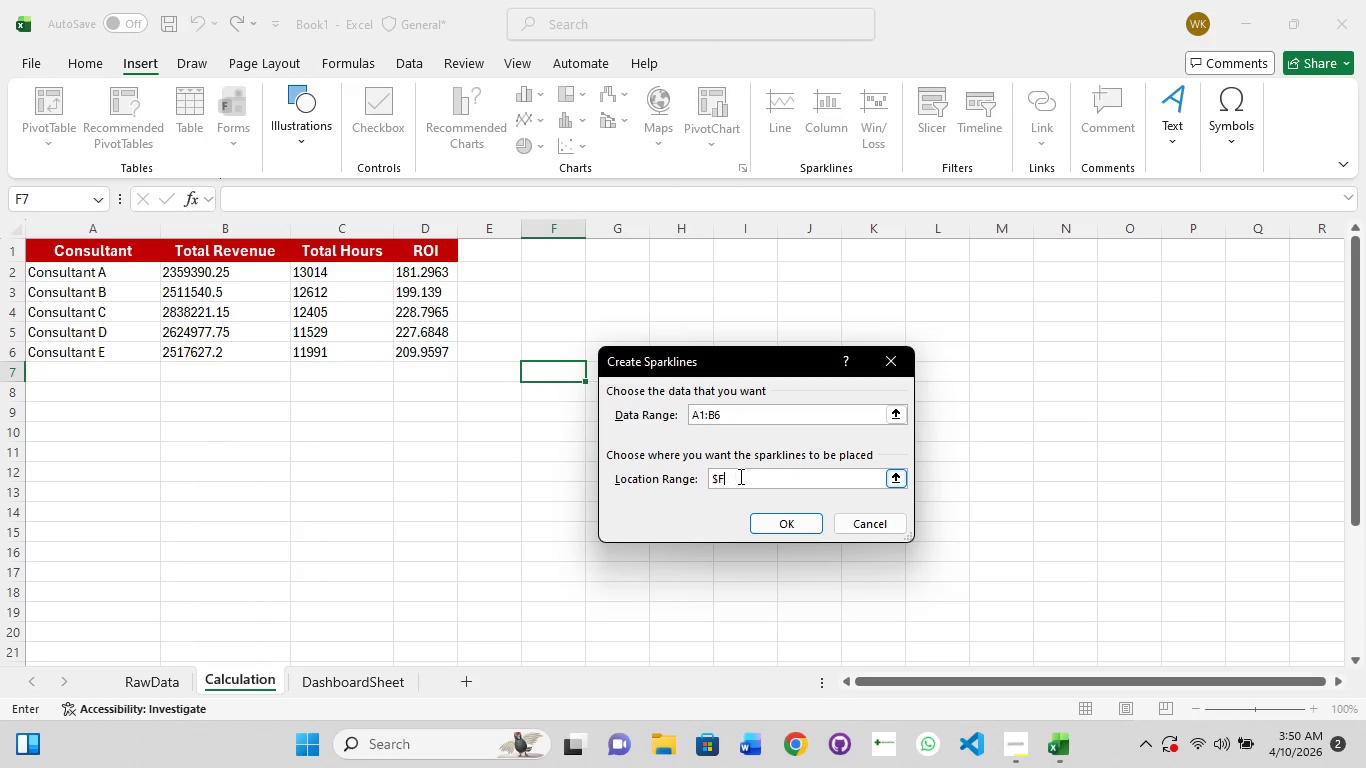 
key(Backspace)
 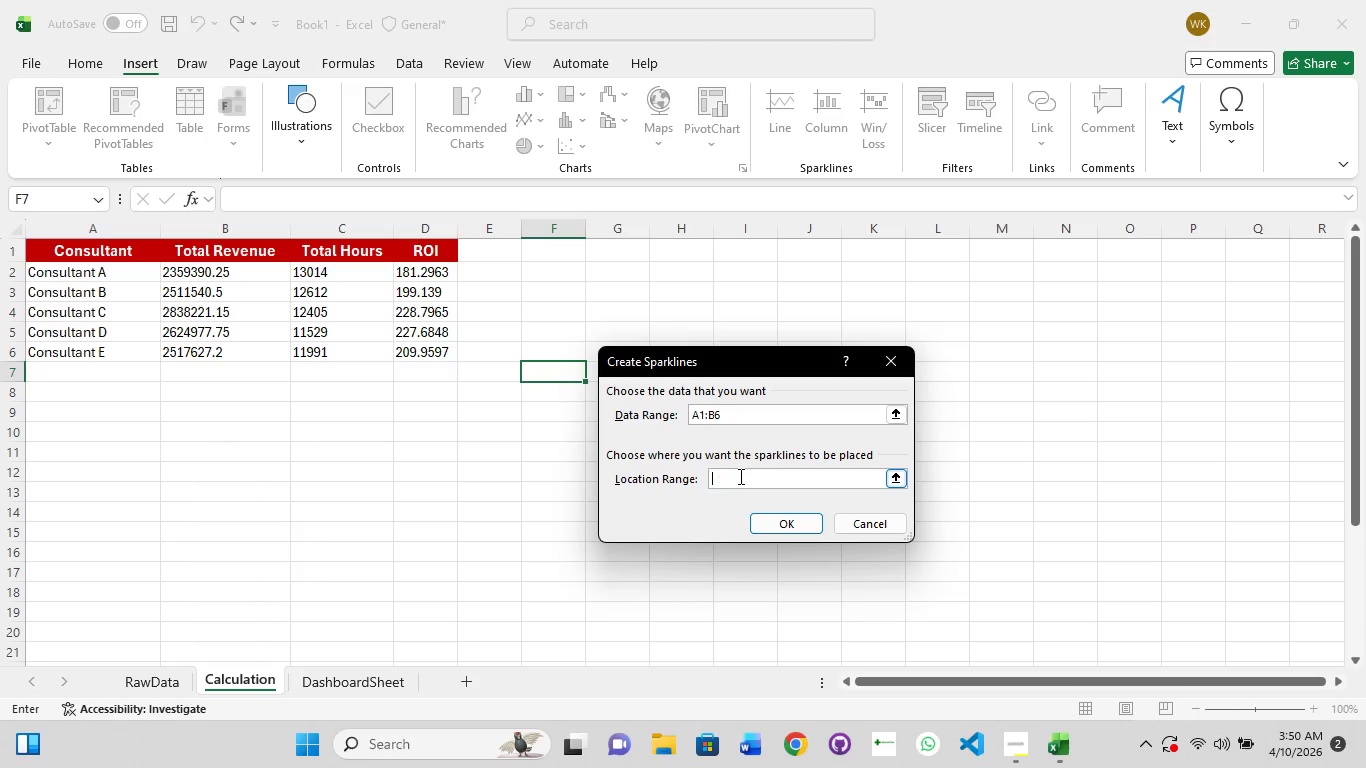 
key(Backspace)
 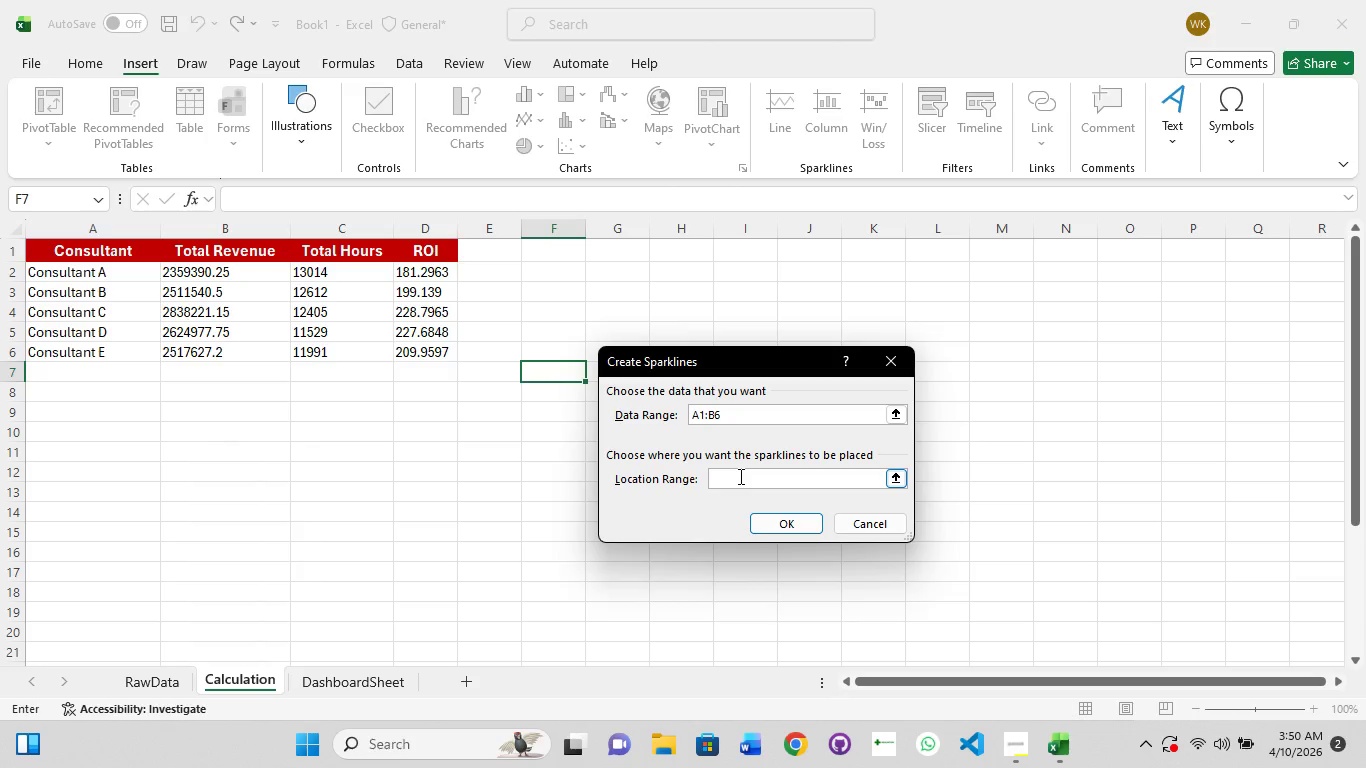 
key(Enter)
 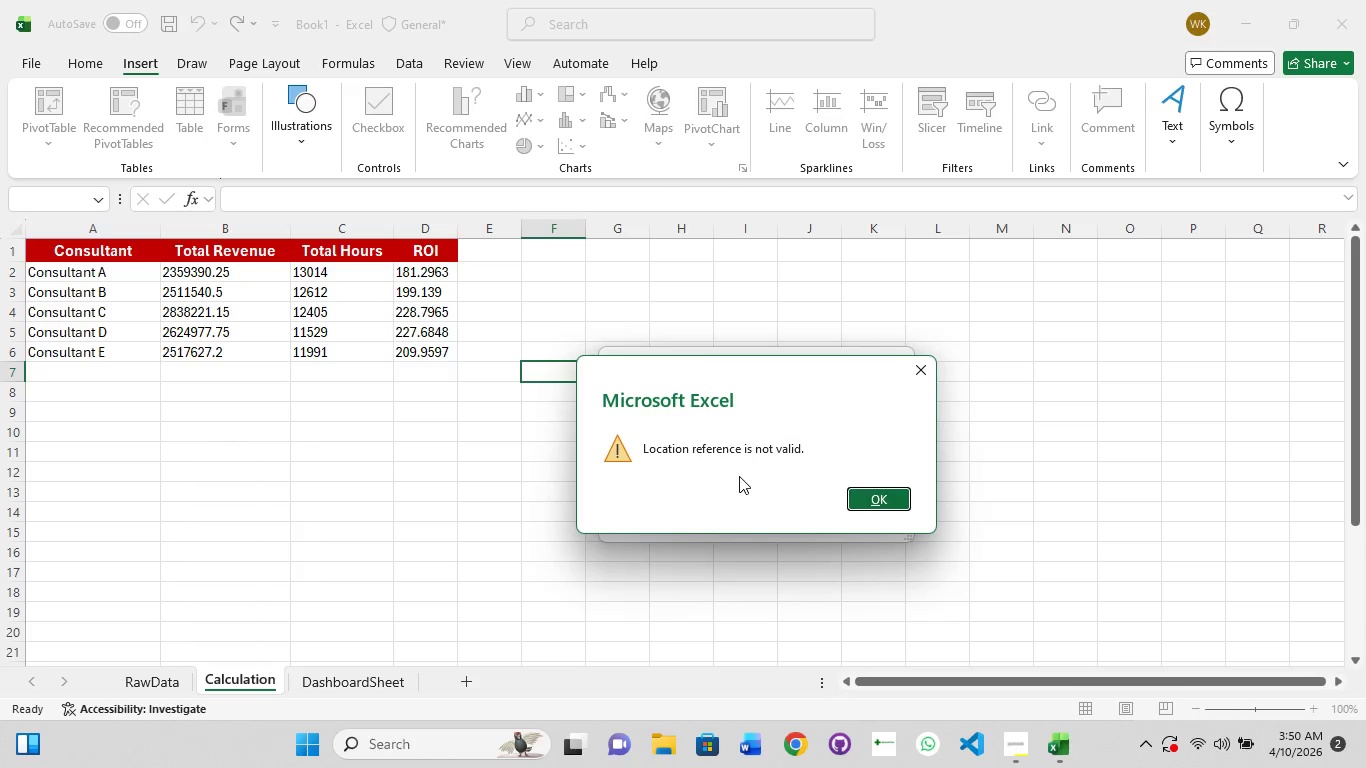 
key(Enter)
 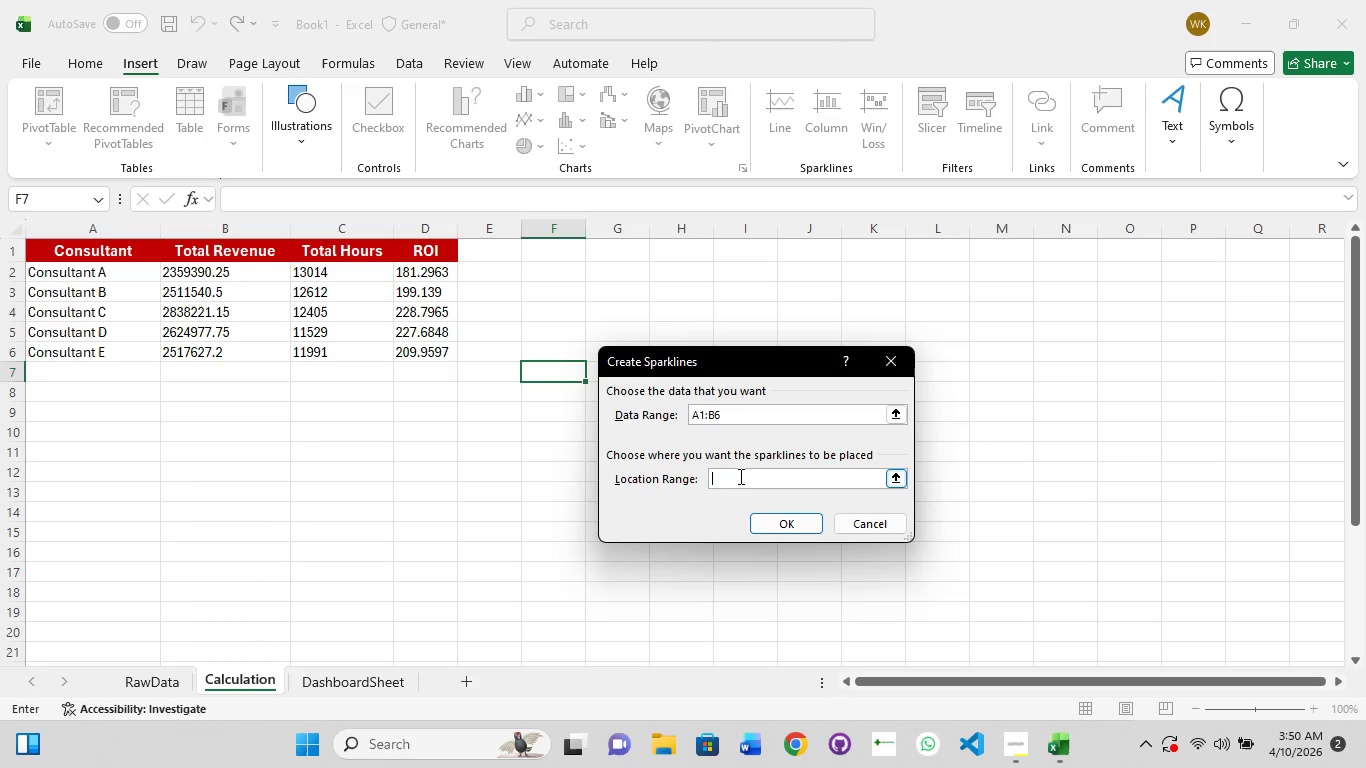 
wait(5.62)
 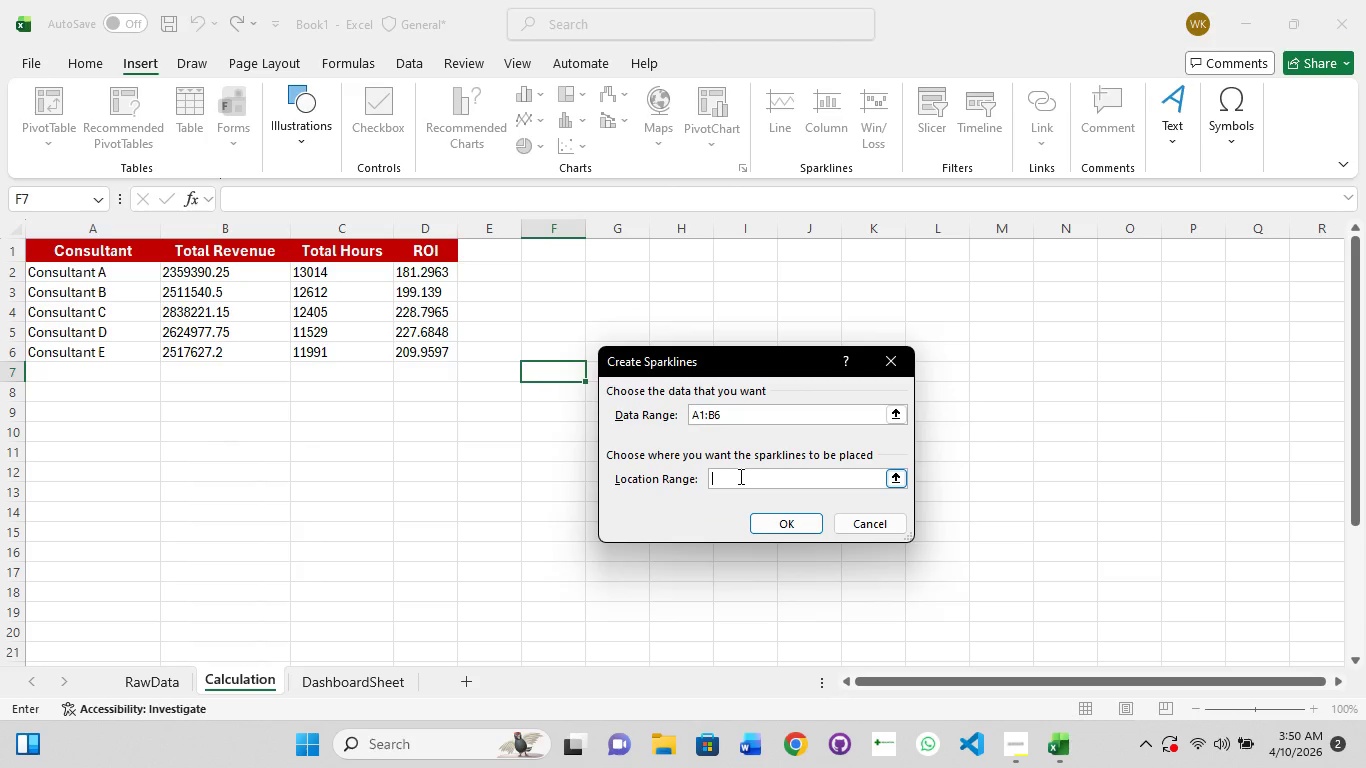 
type(E)
key(Backspace)
type(e2)
 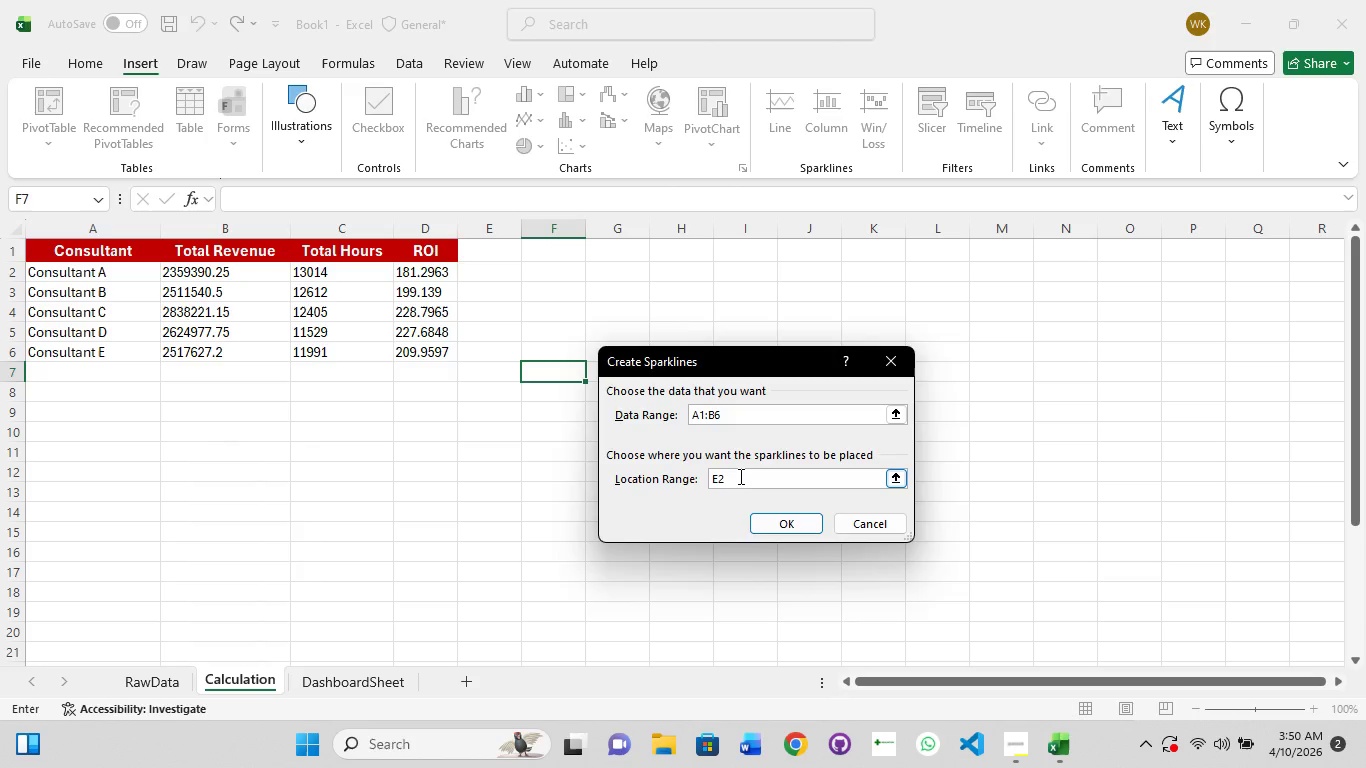 
key(Enter)
 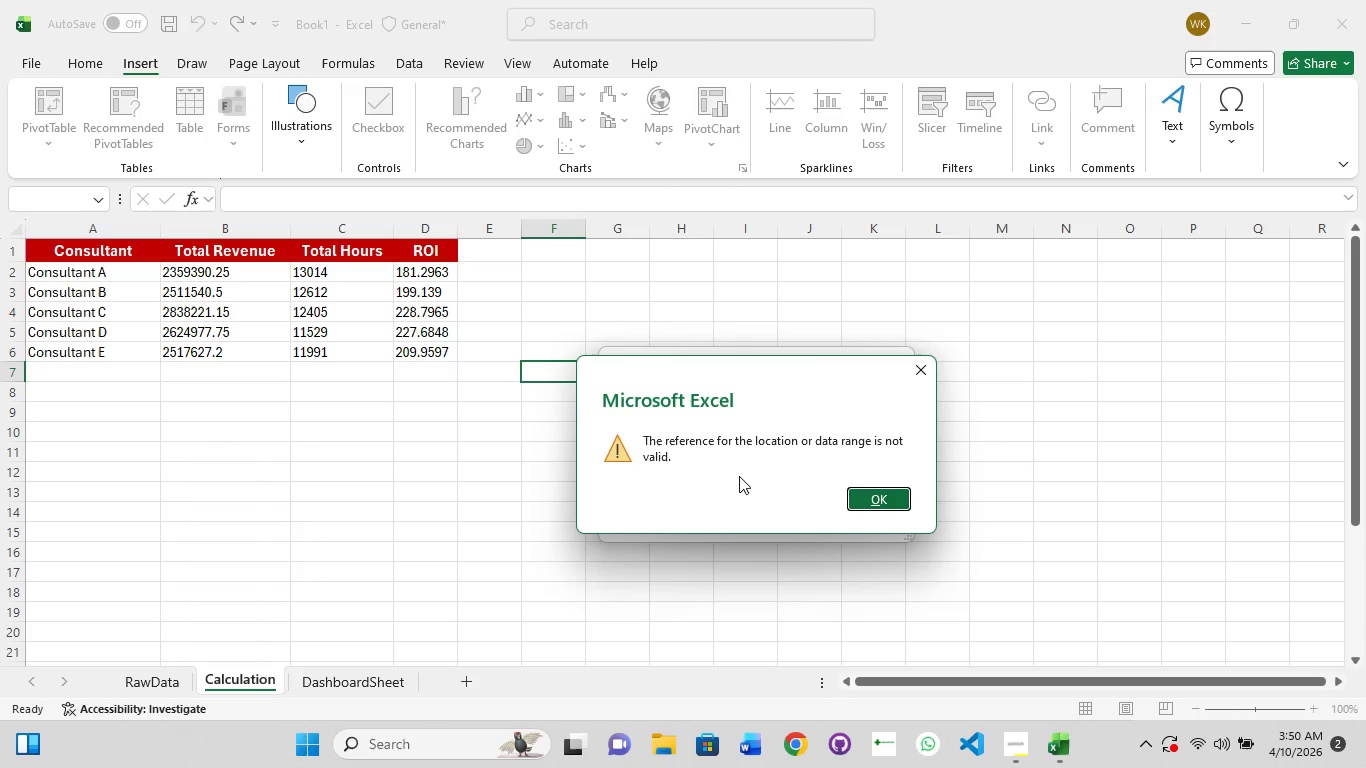 
key(Enter)
 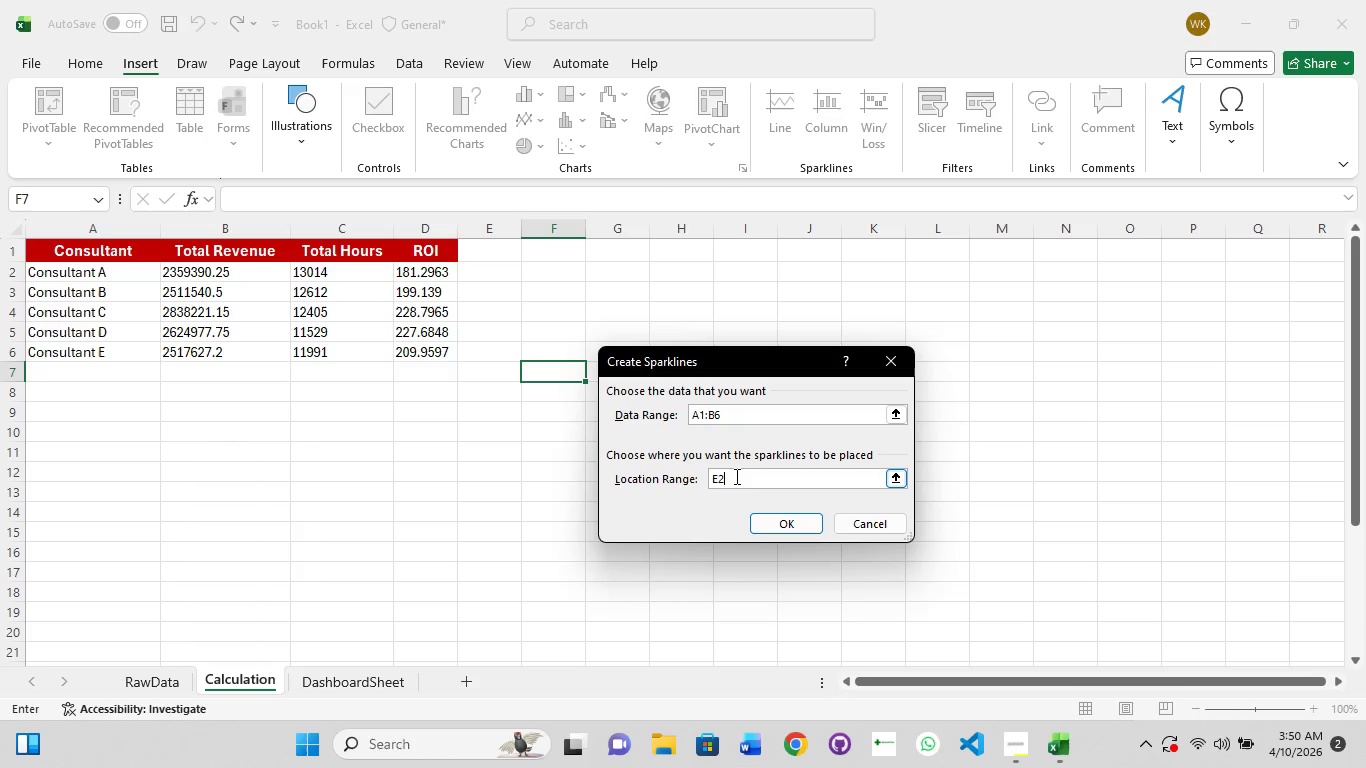 
wait(6.47)
 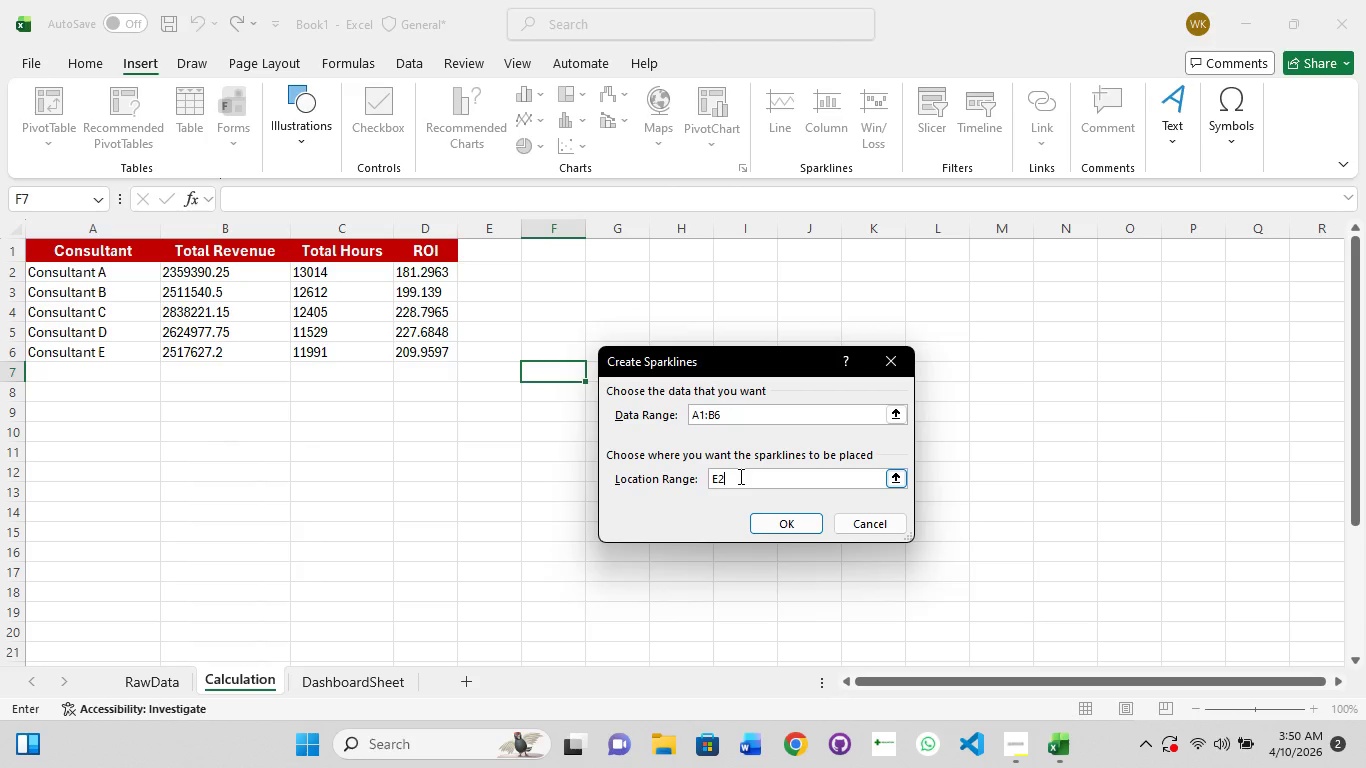 
left_click([861, 527])
 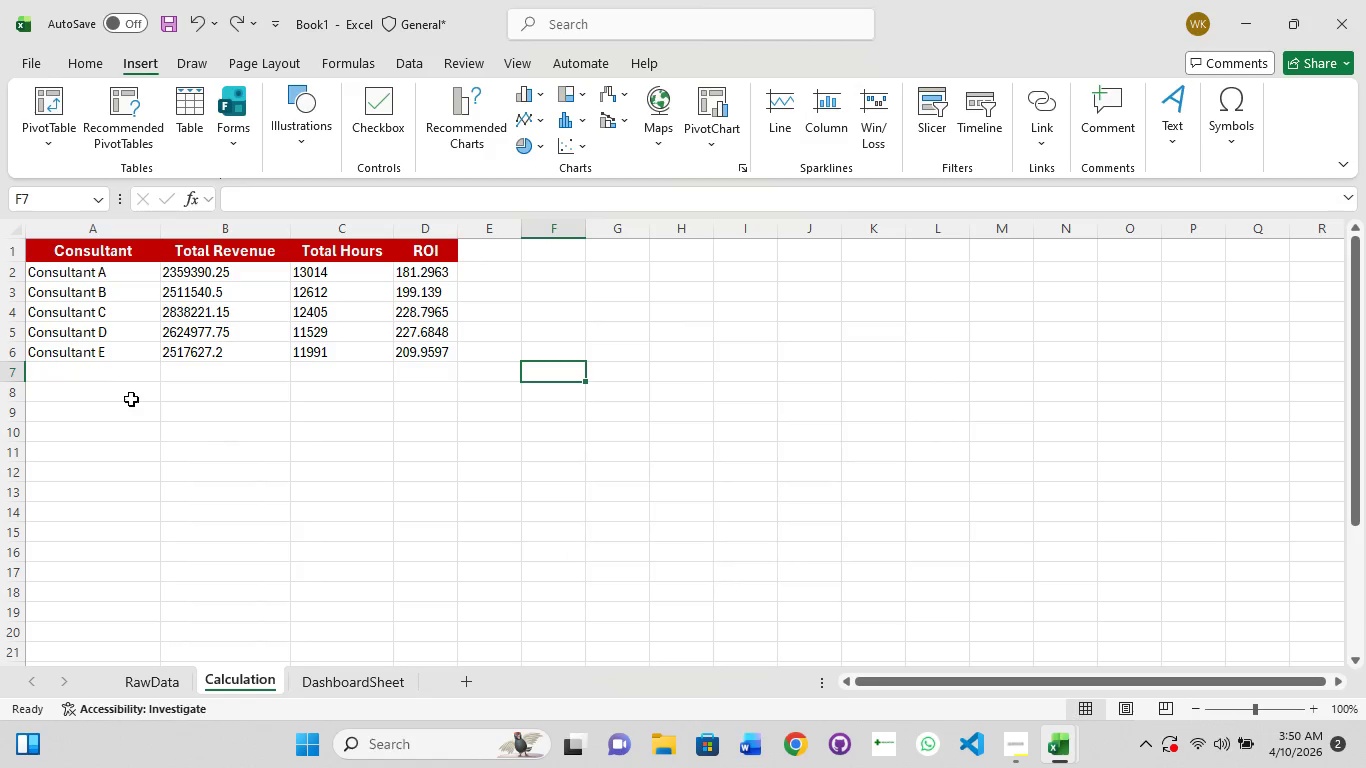 
left_click([133, 402])
 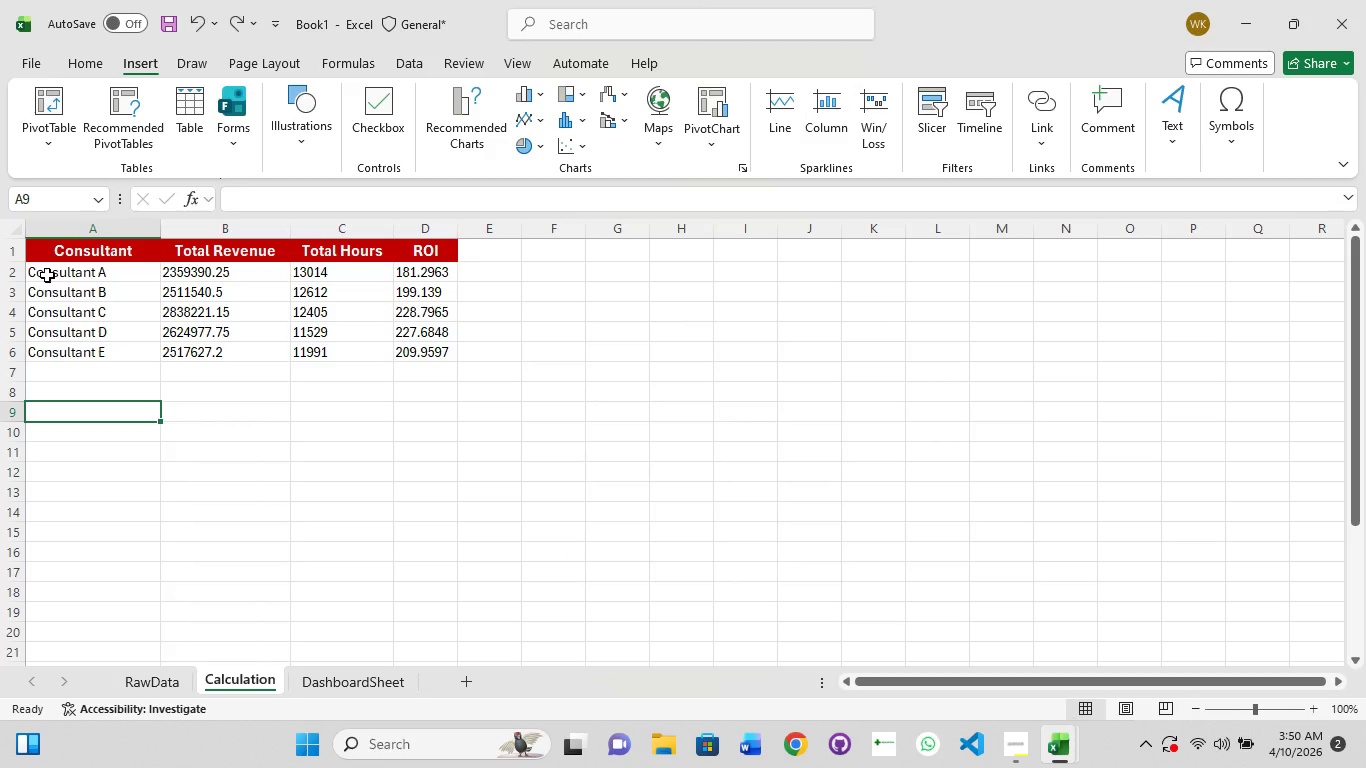 
left_click([47, 275])
 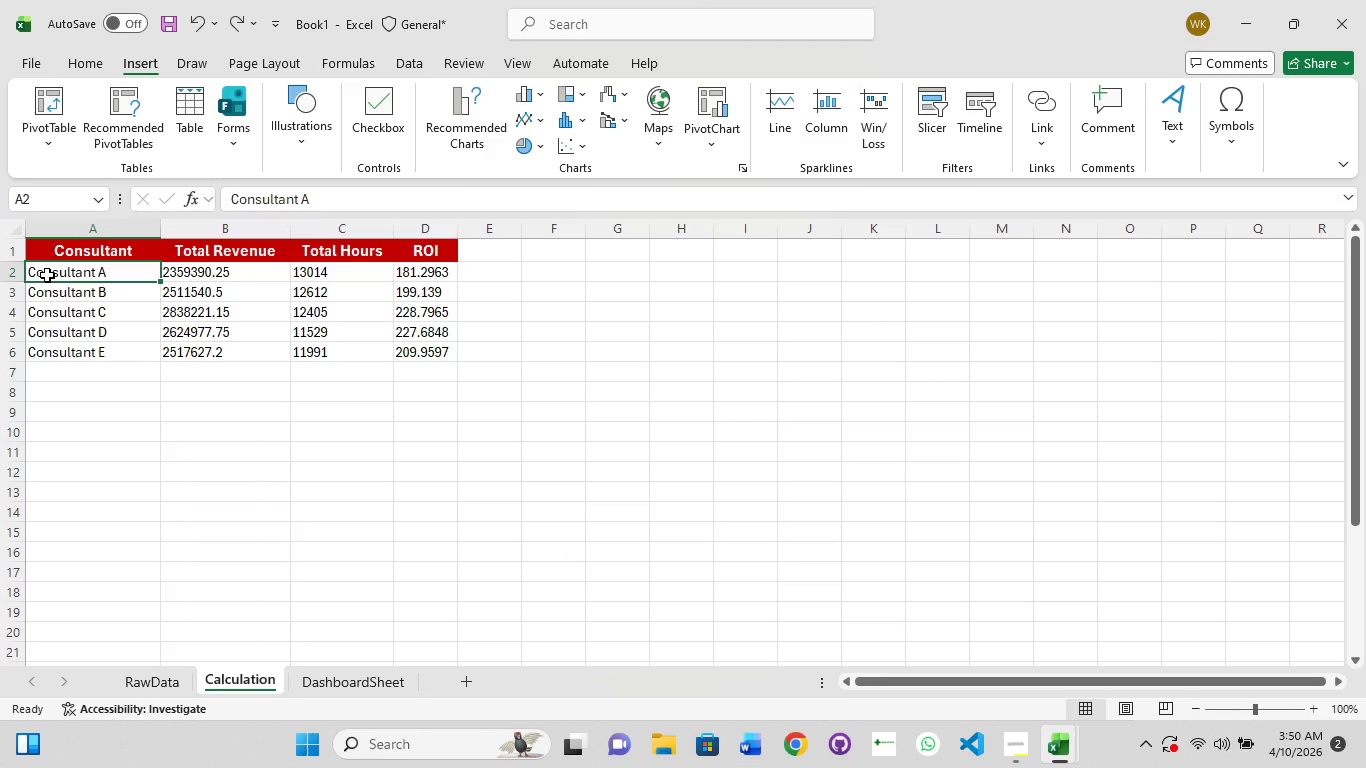 
hold_key(key=ShiftLeft, duration=1.5)
left_click_drag(start_coordinate=[47, 275], to_coordinate=[73, 280])
 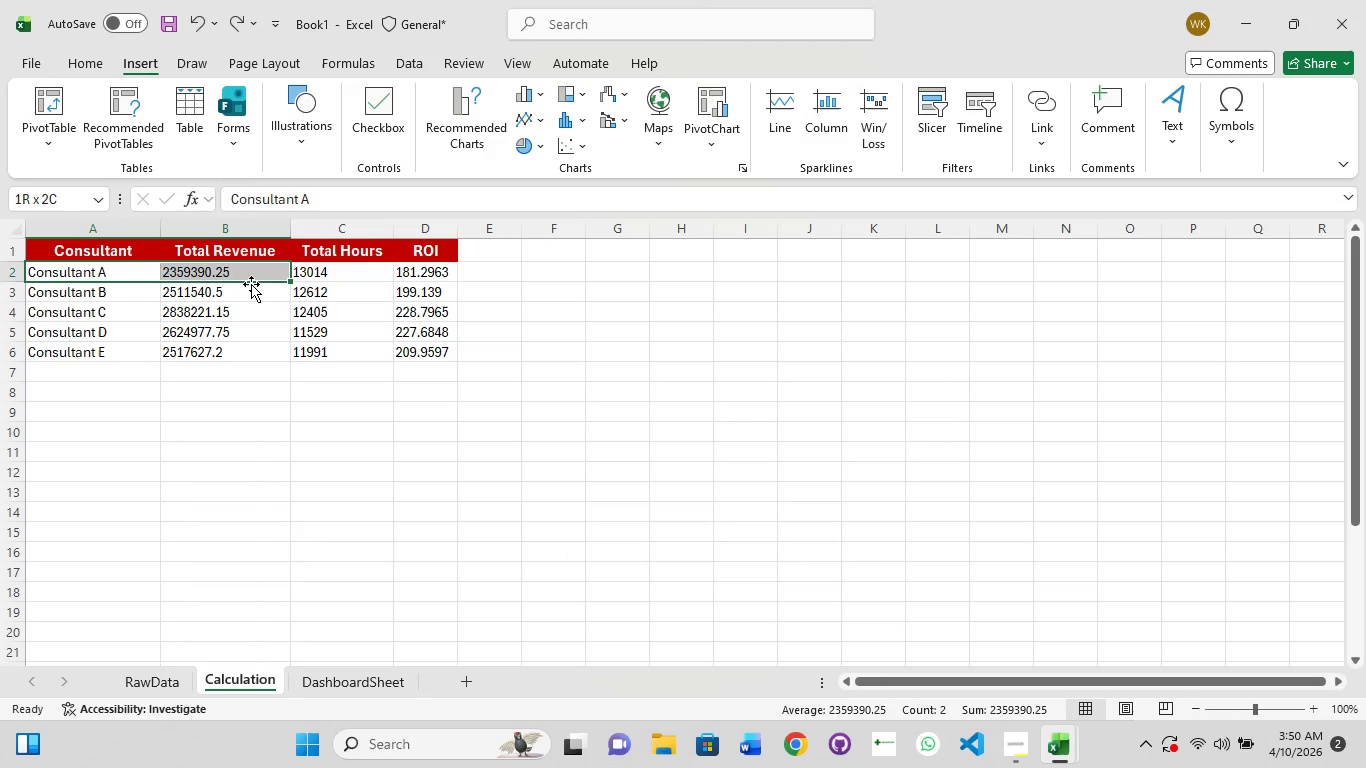 
left_click([296, 297])
 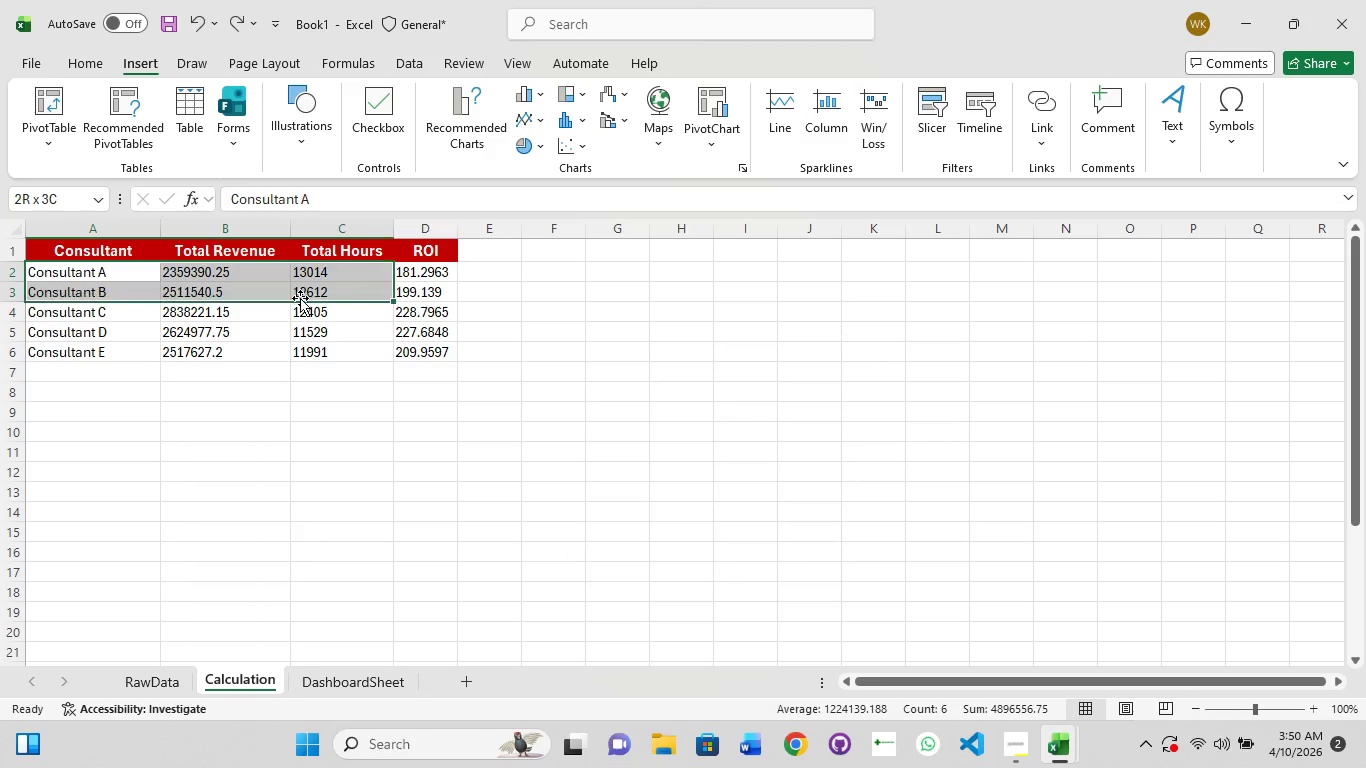 
hold_key(key=ShiftLeft, duration=1.51)
left_click_drag(start_coordinate=[376, 335], to_coordinate=[385, 345])
 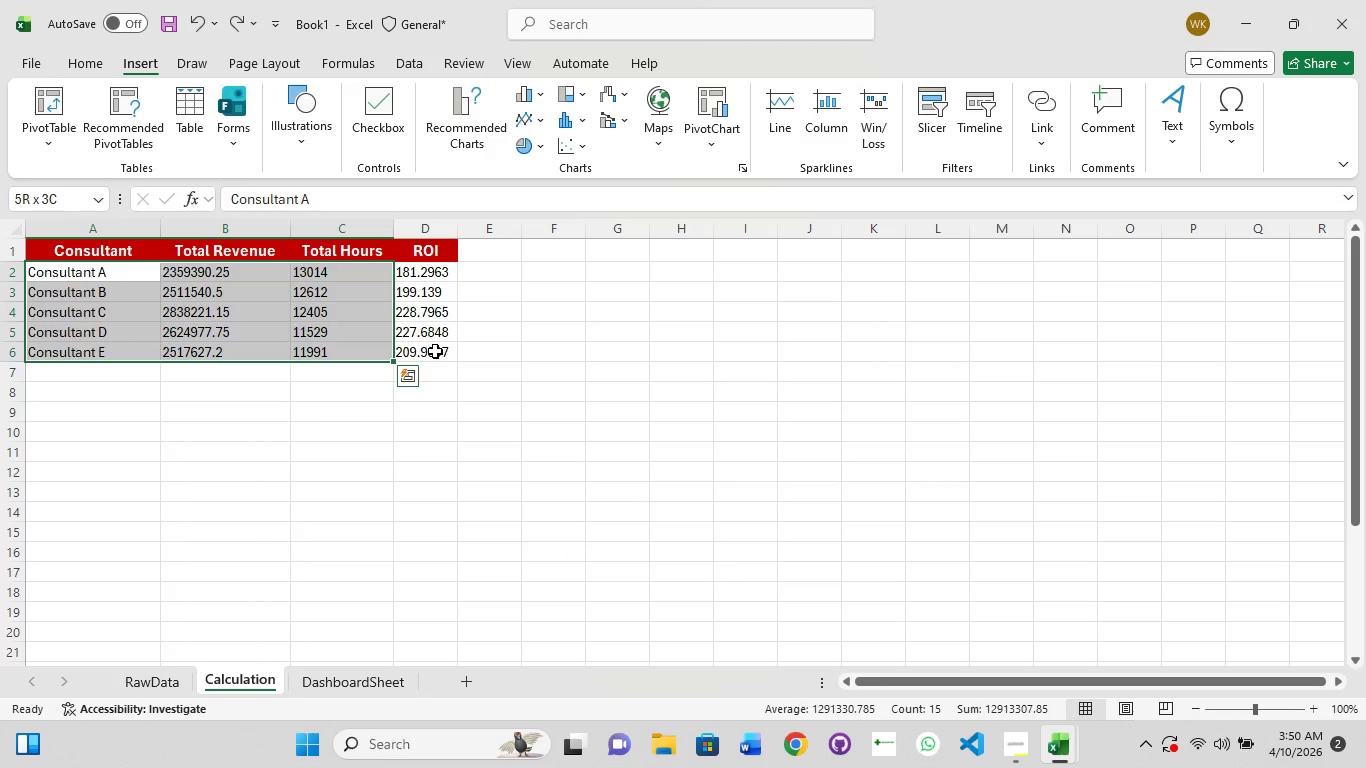 
left_click([438, 351])
 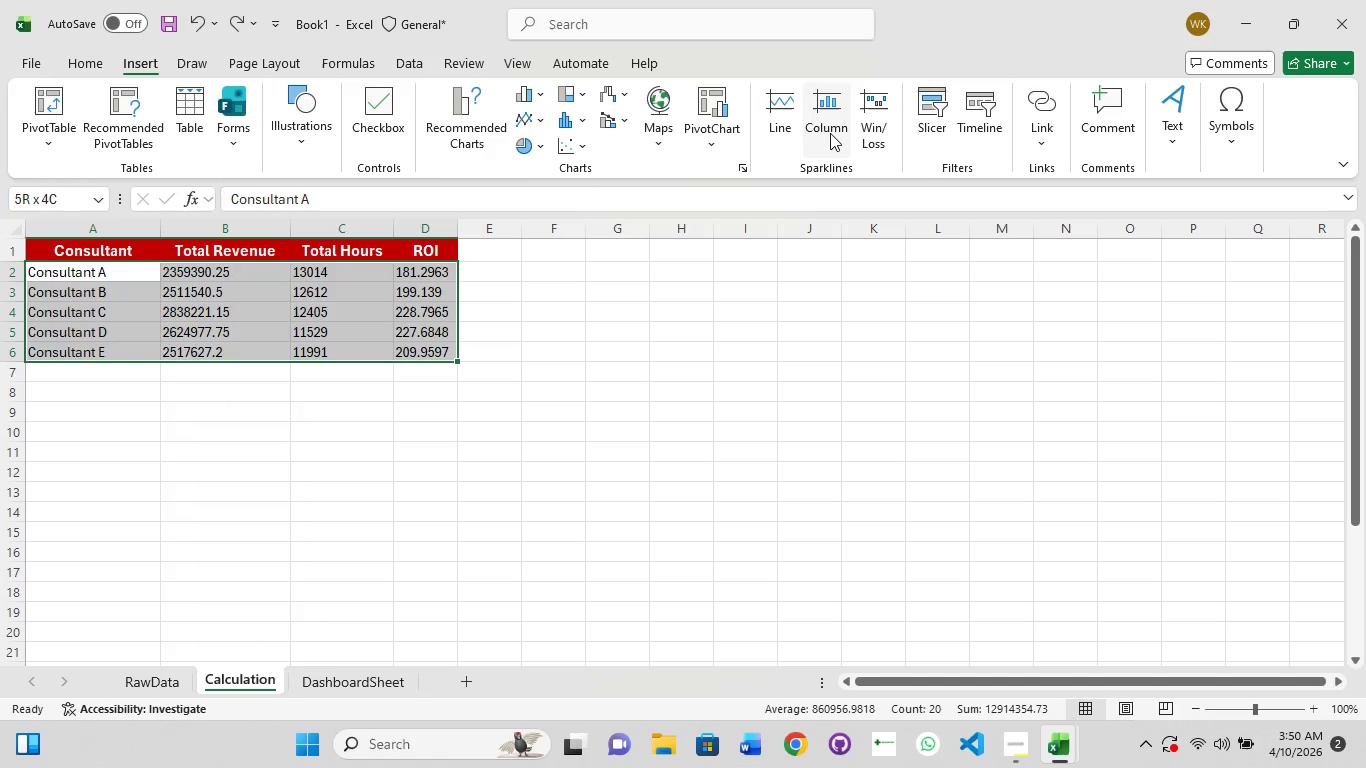 
wait(6.2)
 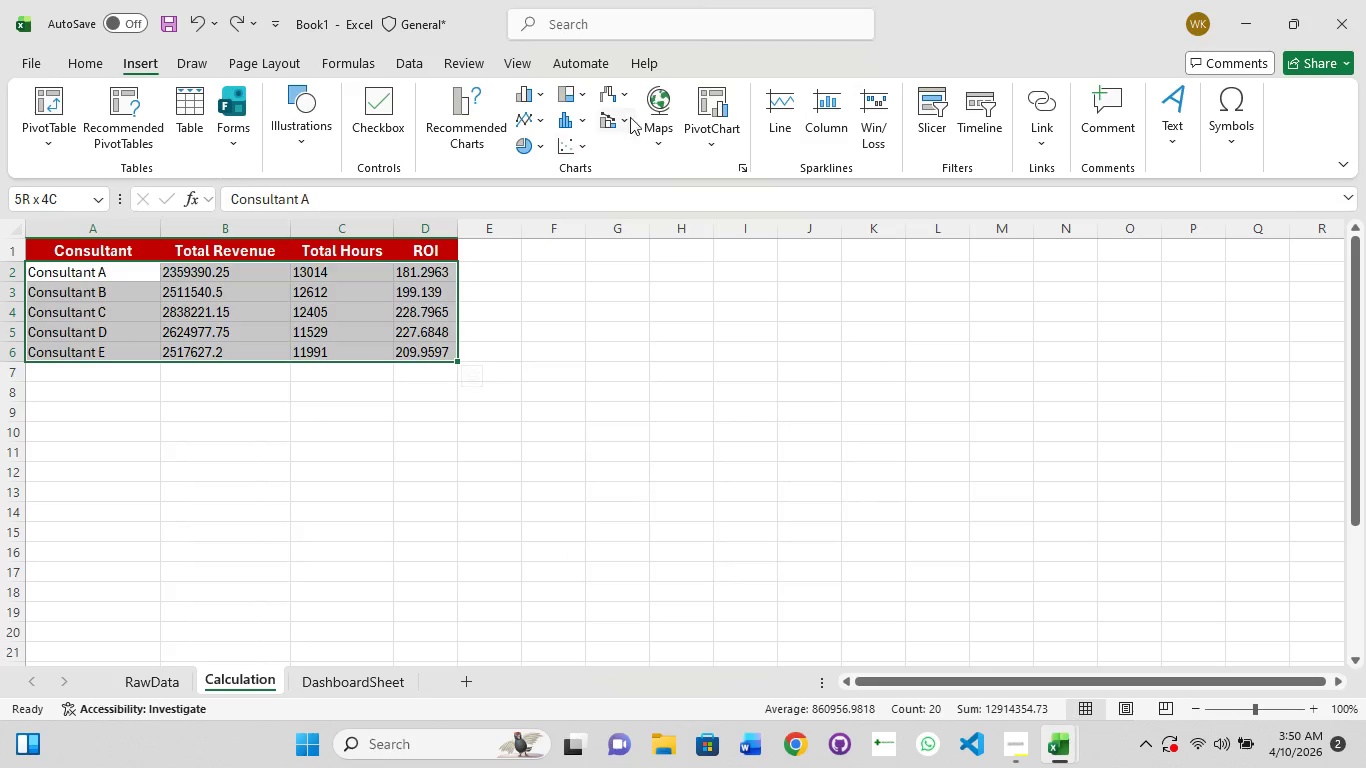 
left_click([825, 123])
 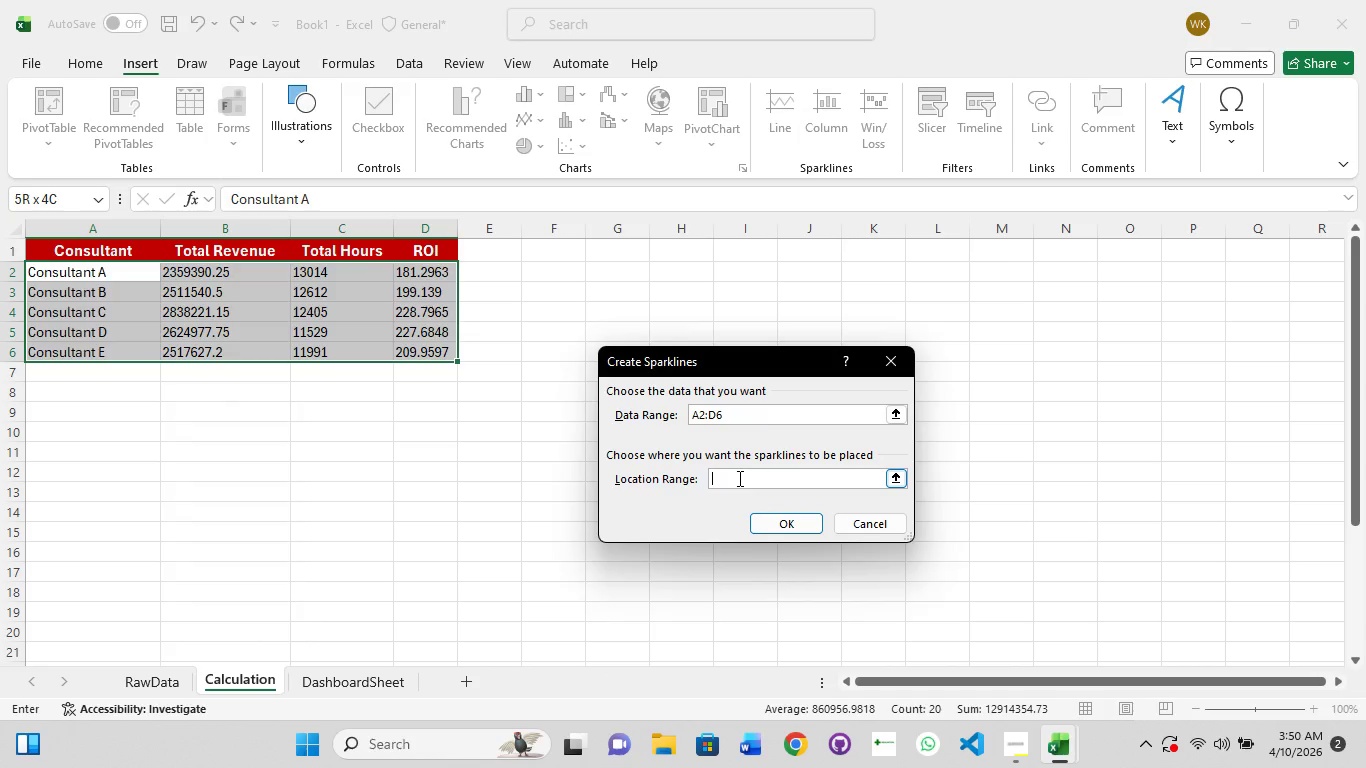 
wait(6.08)
 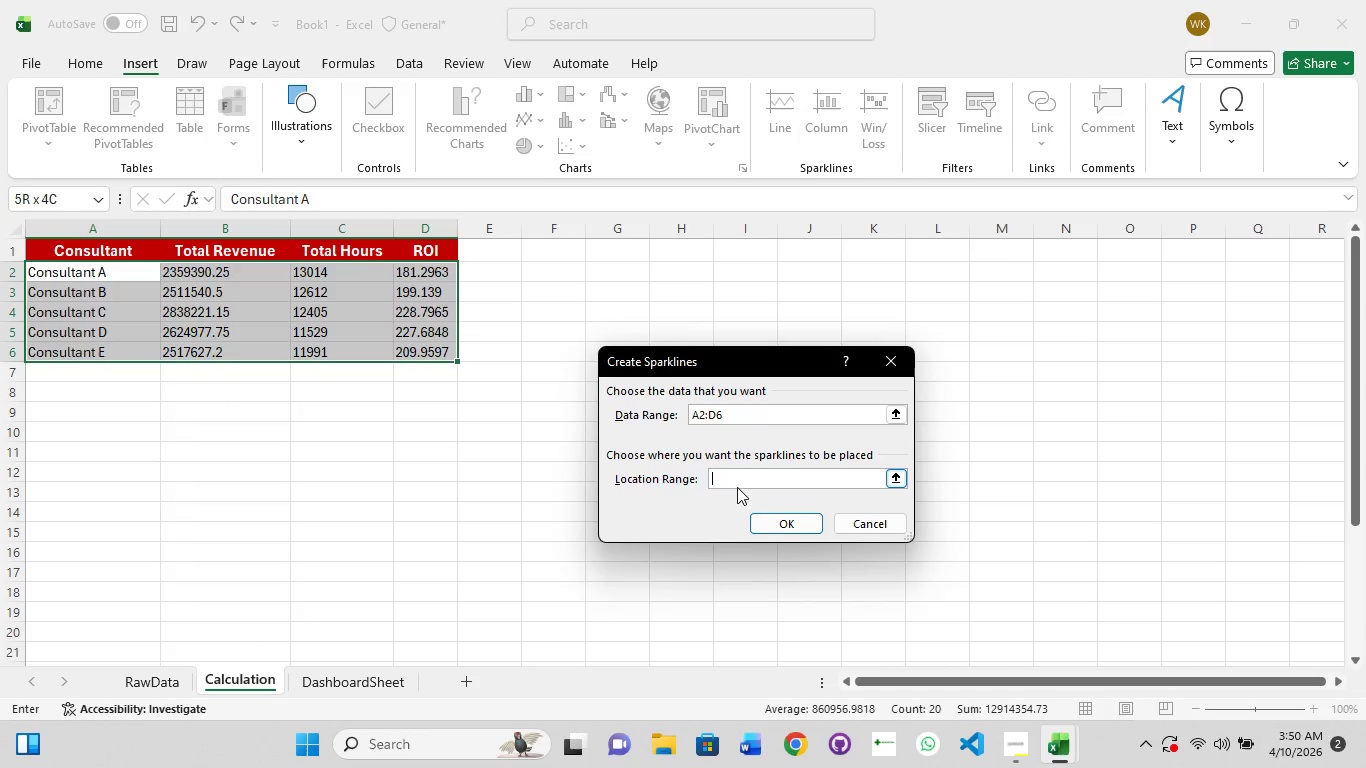 
left_click([738, 478])
 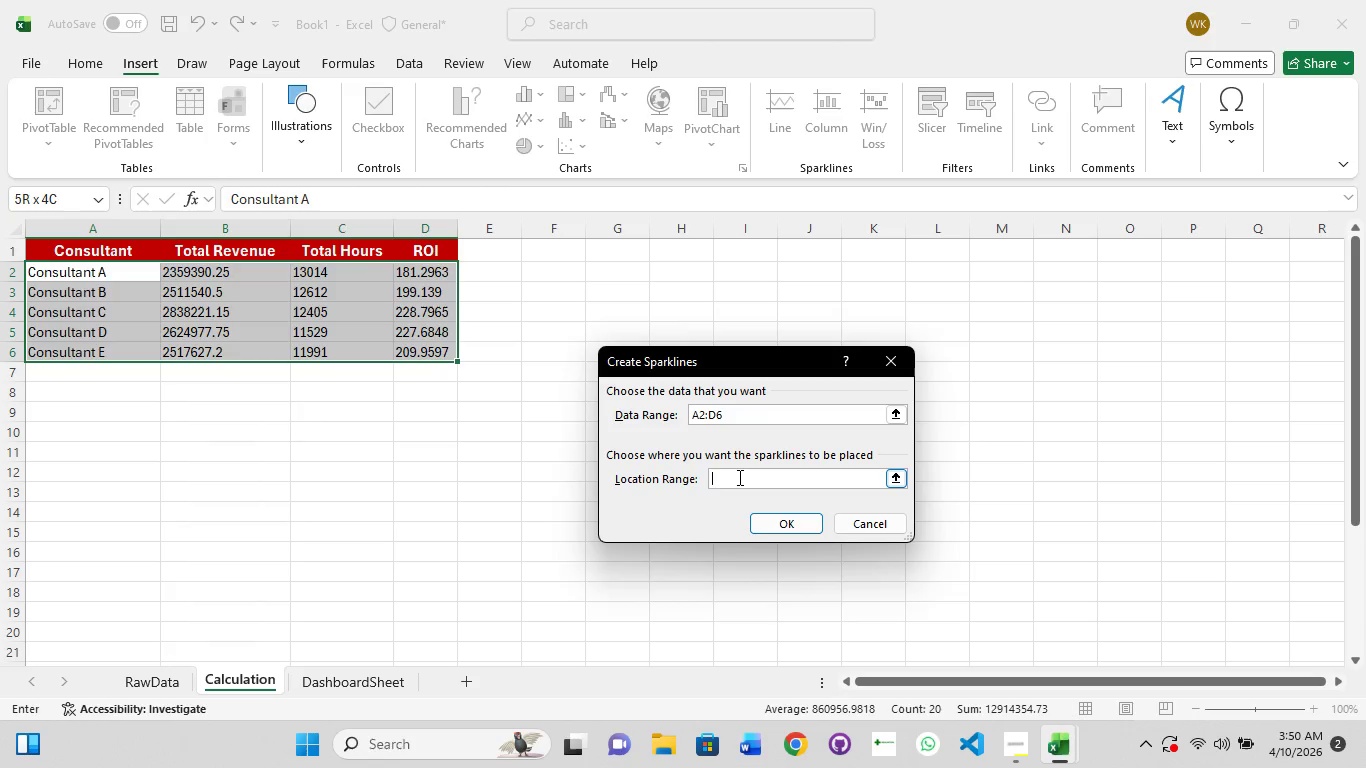 
type(e2)
 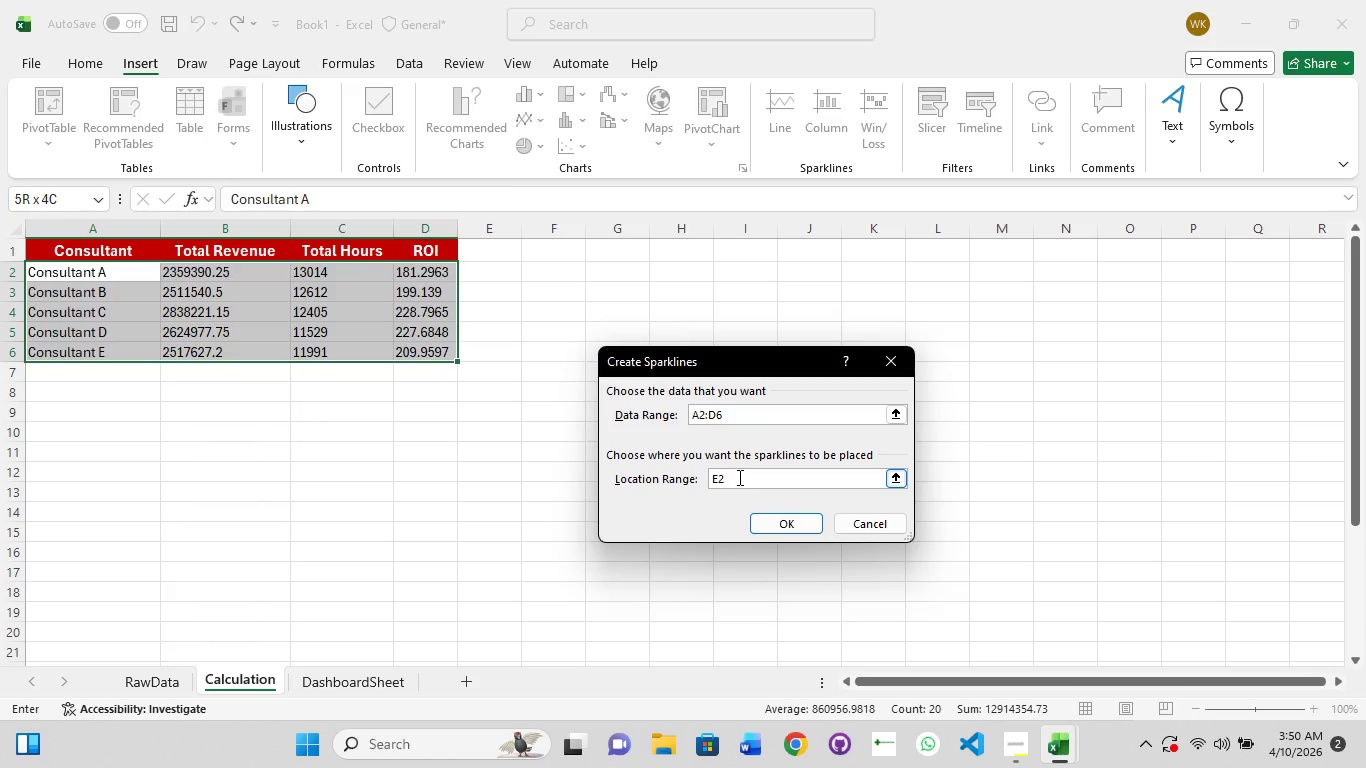 
key(Enter)
 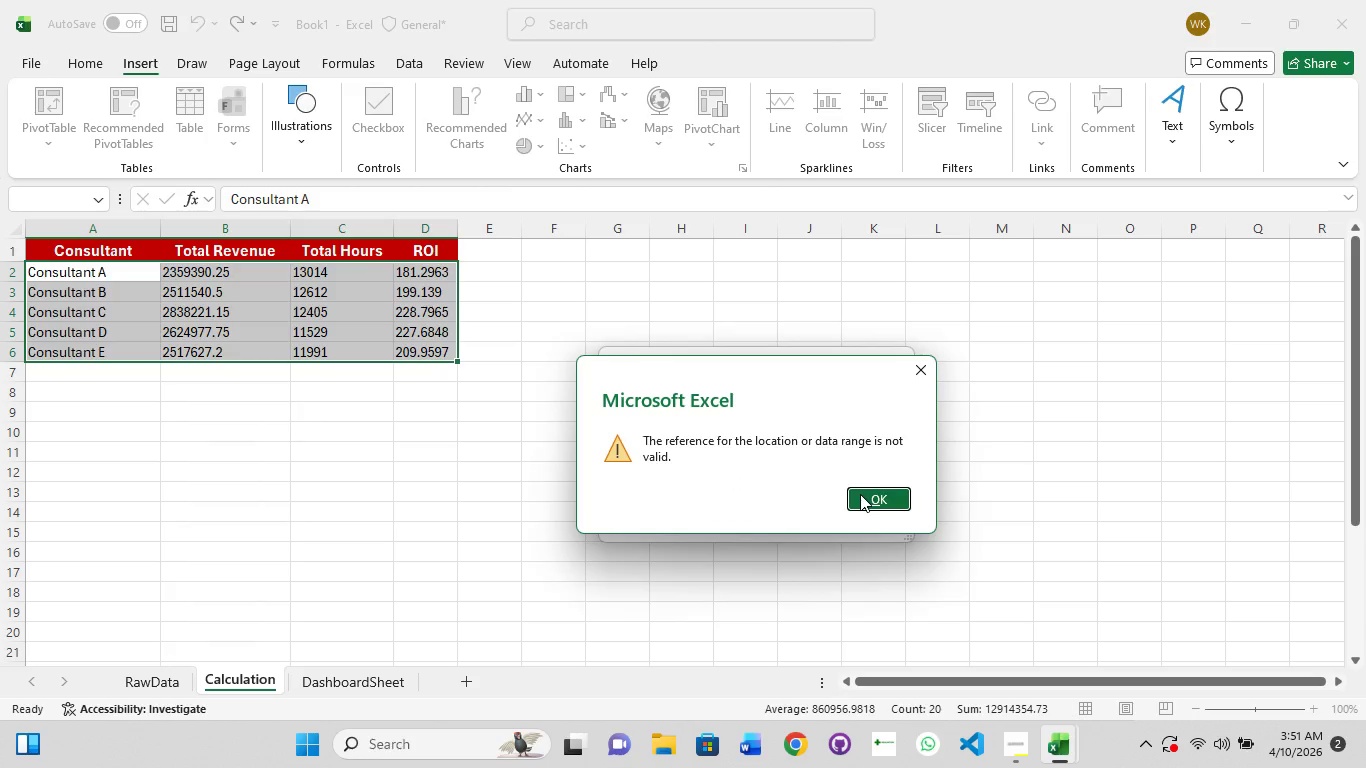 
left_click([864, 494])
 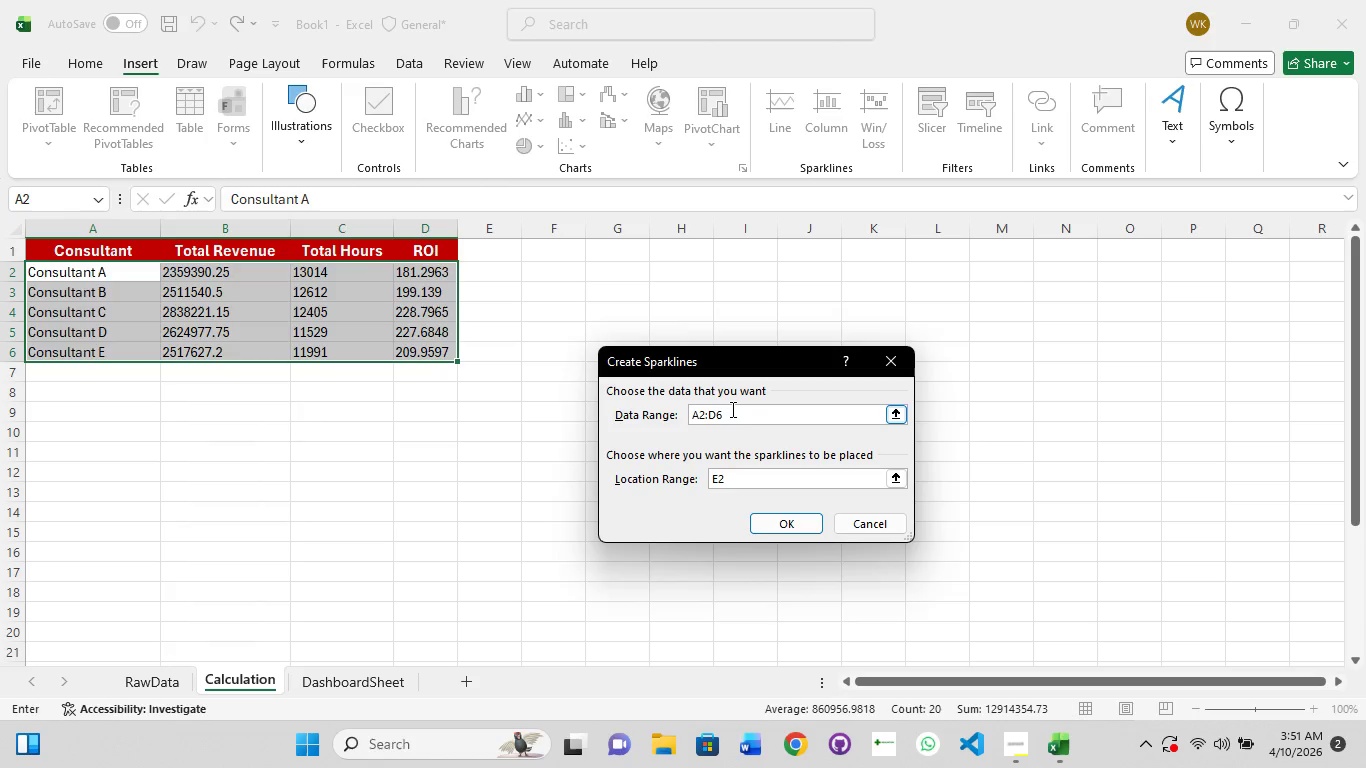 
wait(10.42)
 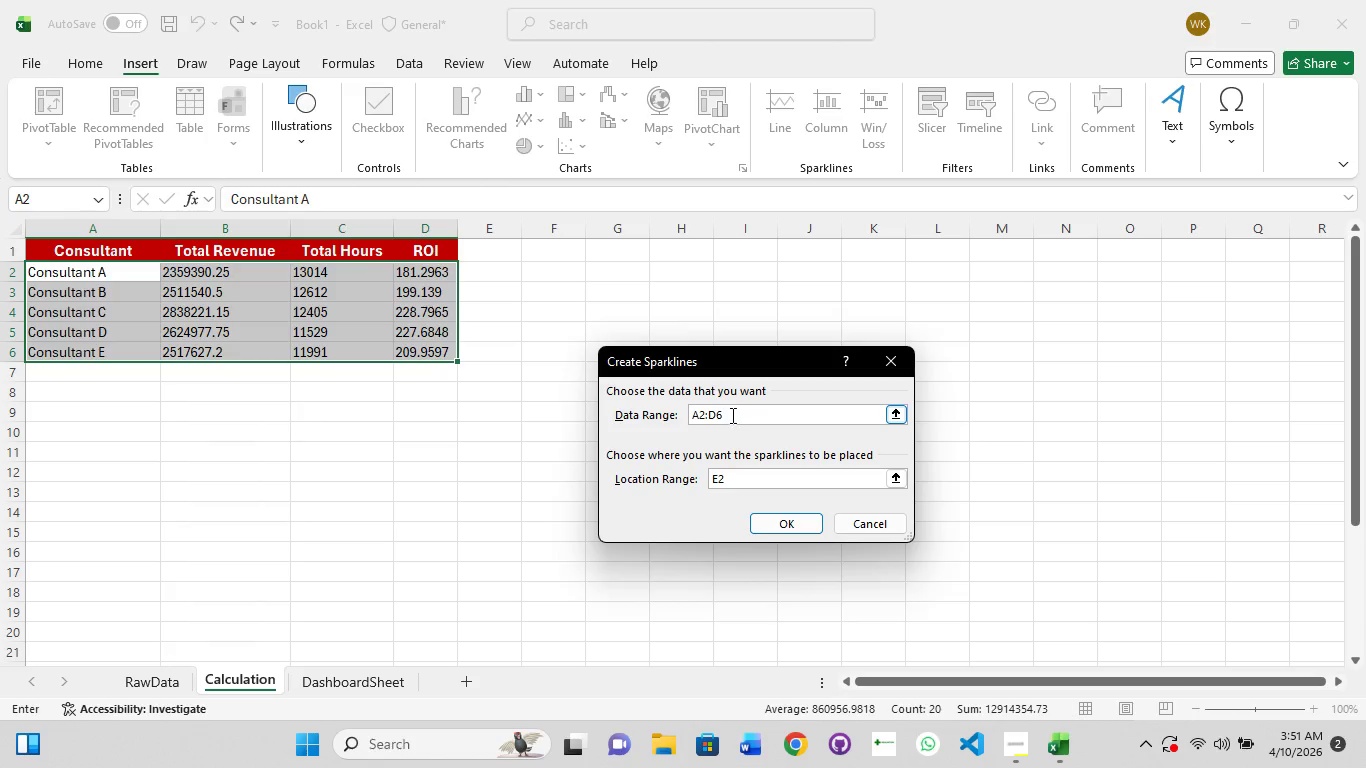 
key(Shift+Semicolon)
 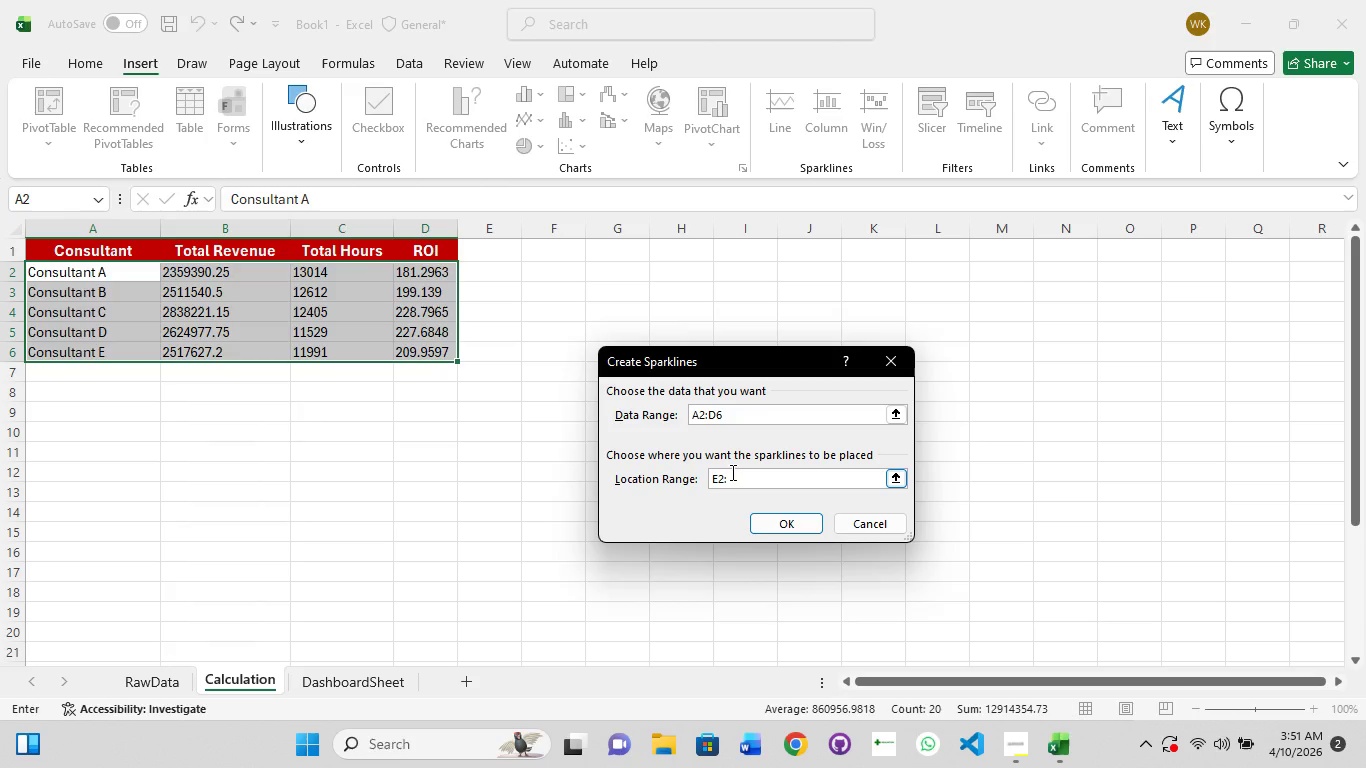 
left_click([731, 472])
 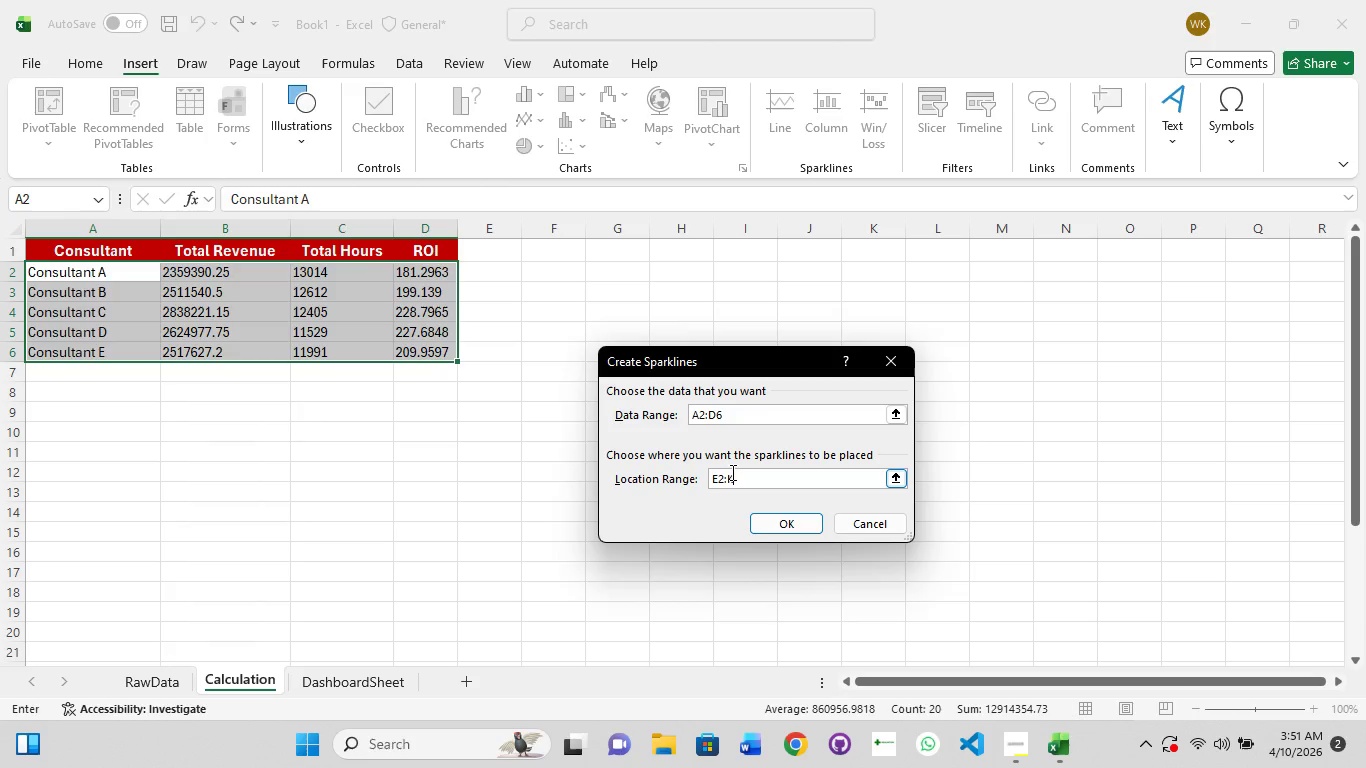 
type(k2)
 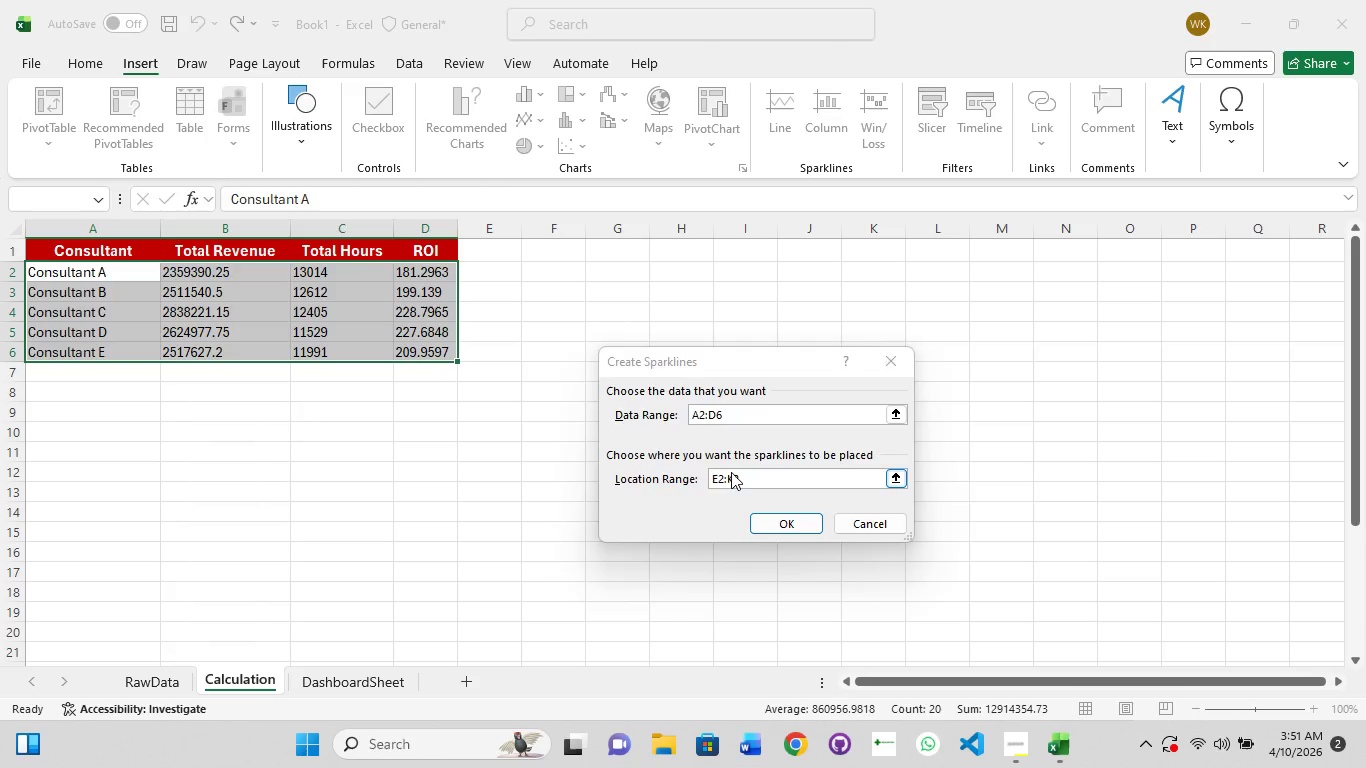 
key(Enter)
 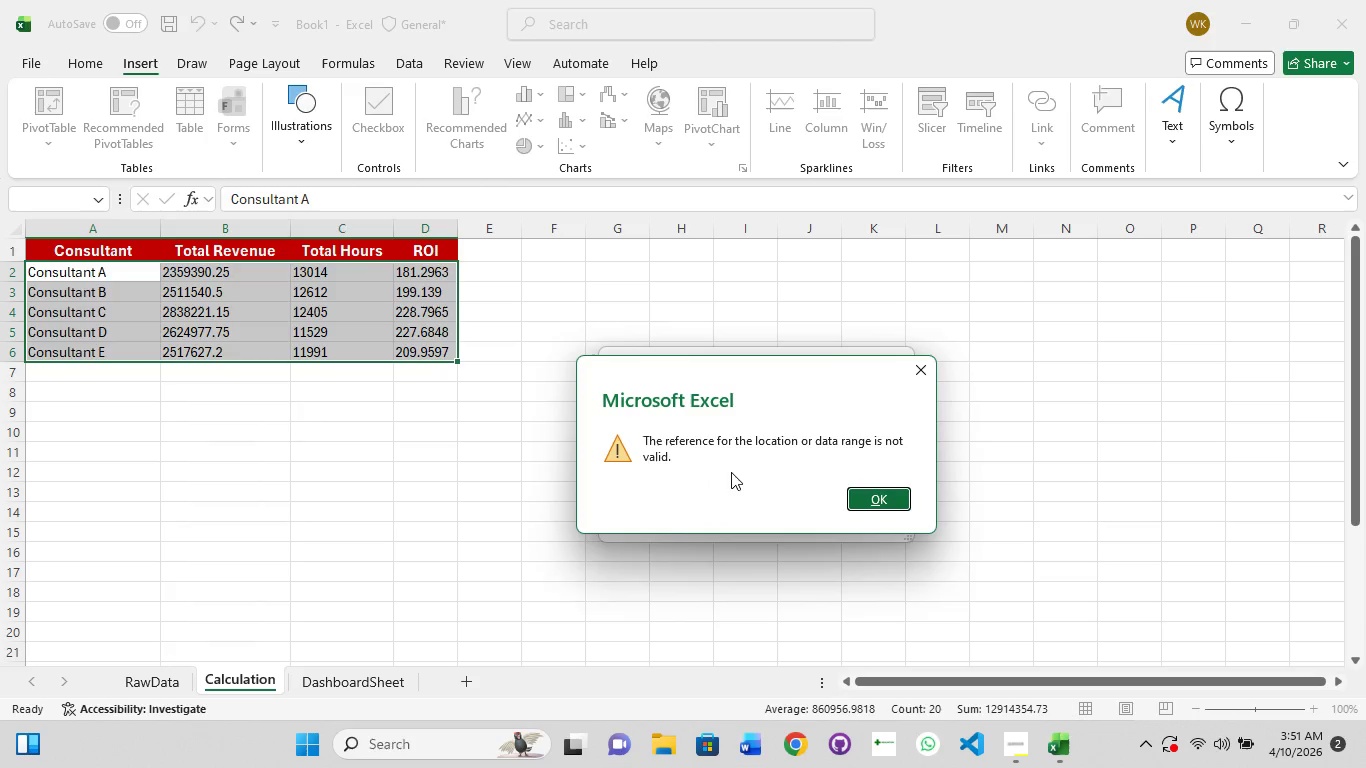 
key(Enter)
 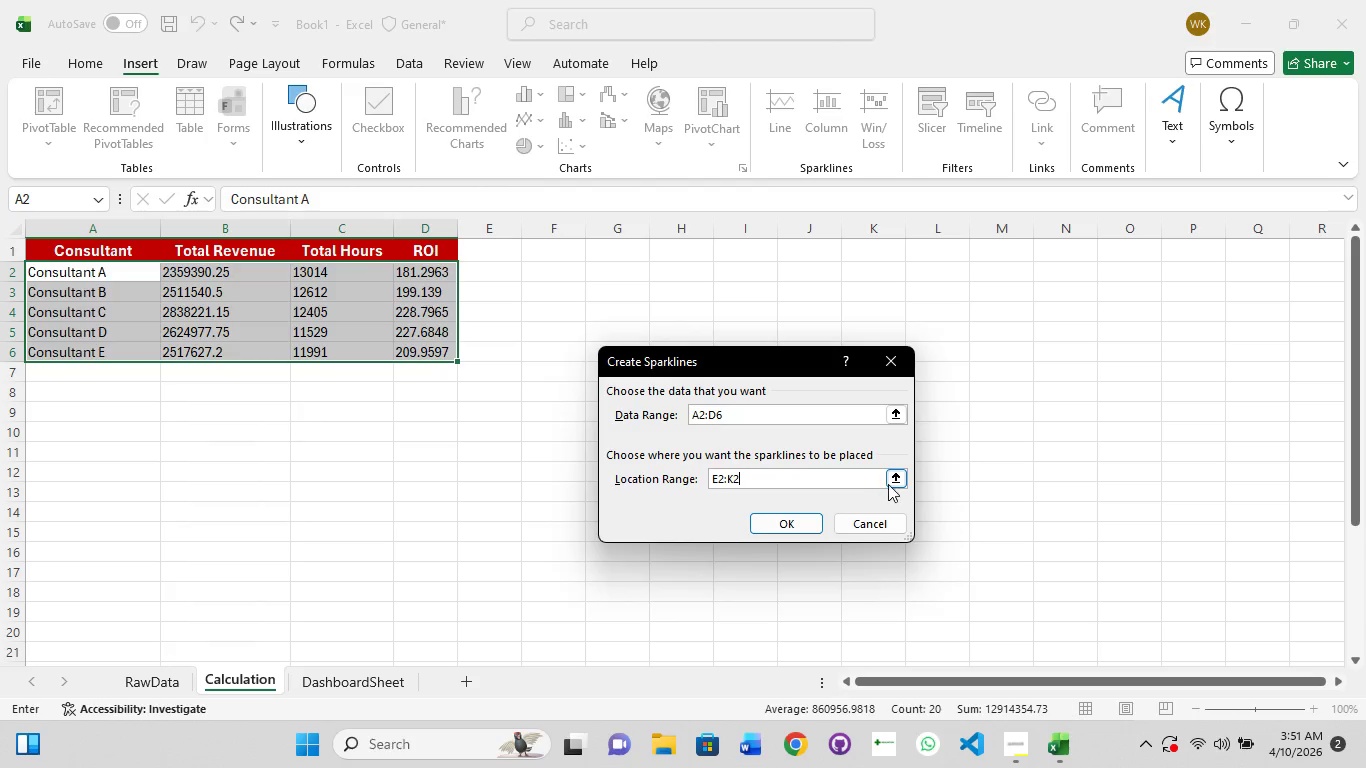 
left_click([895, 484])
 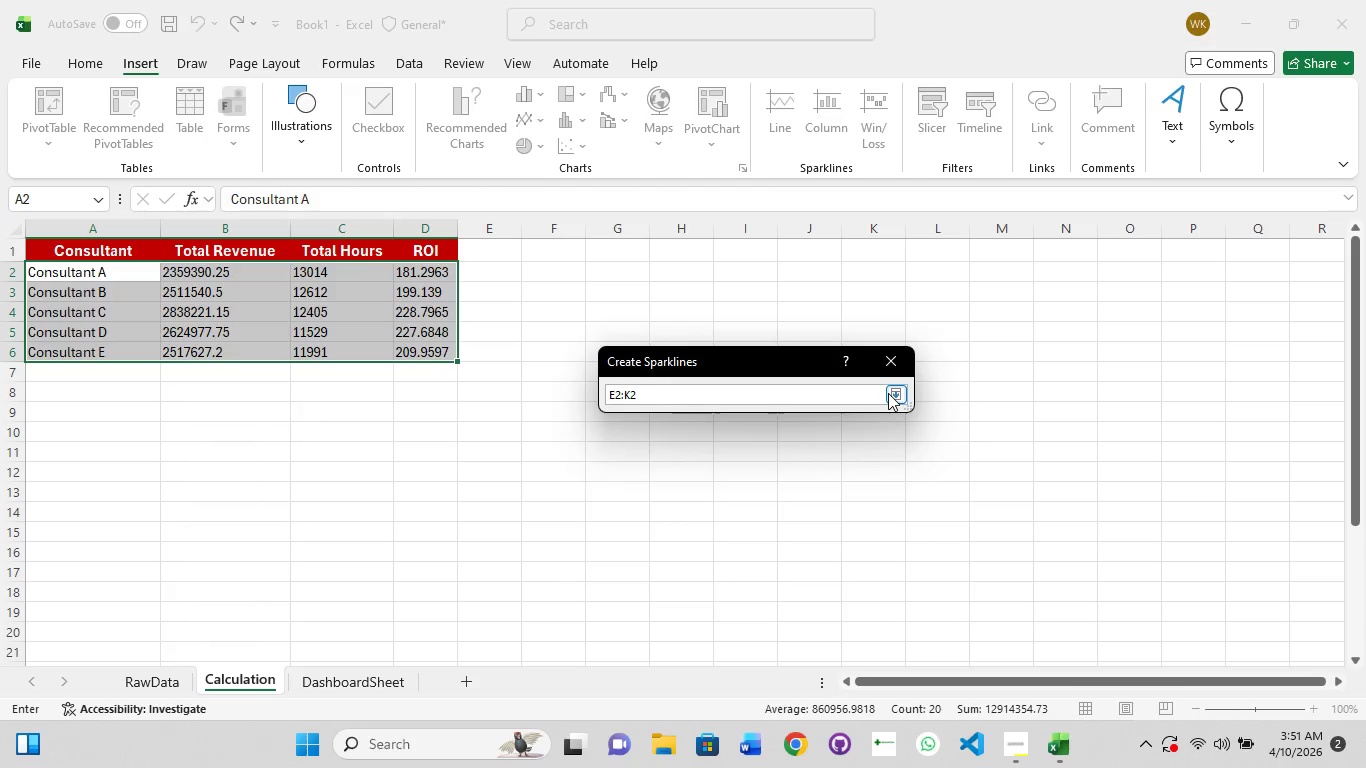 
left_click([842, 361])
 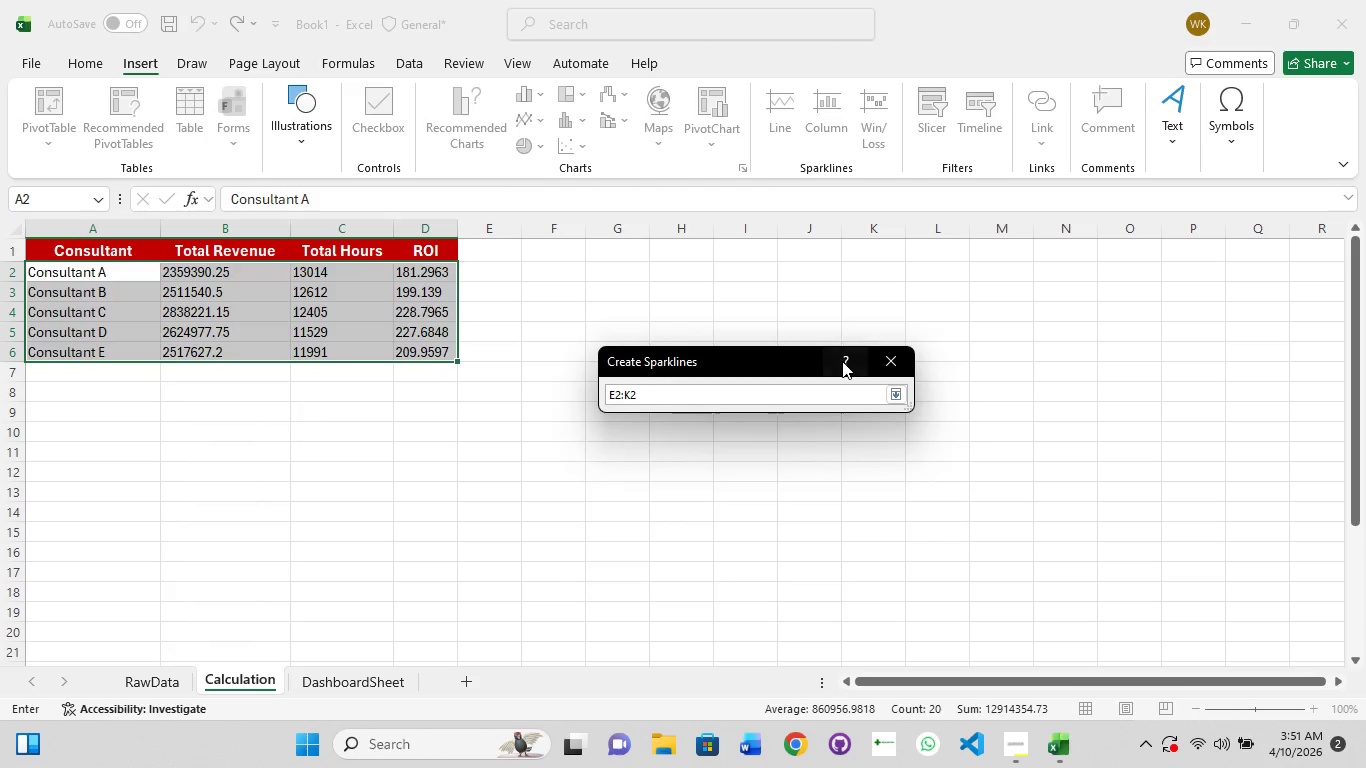 
left_click([842, 361])
 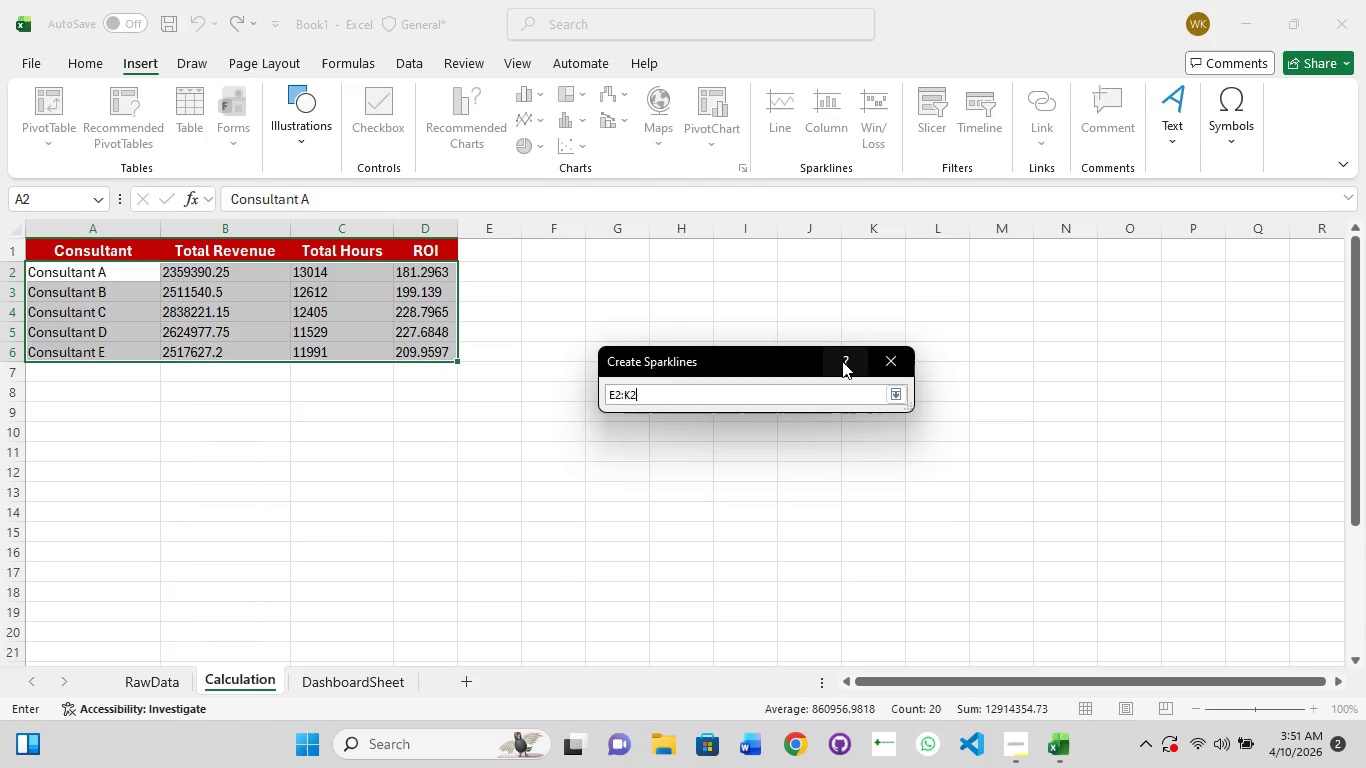 
double_click([842, 361])
 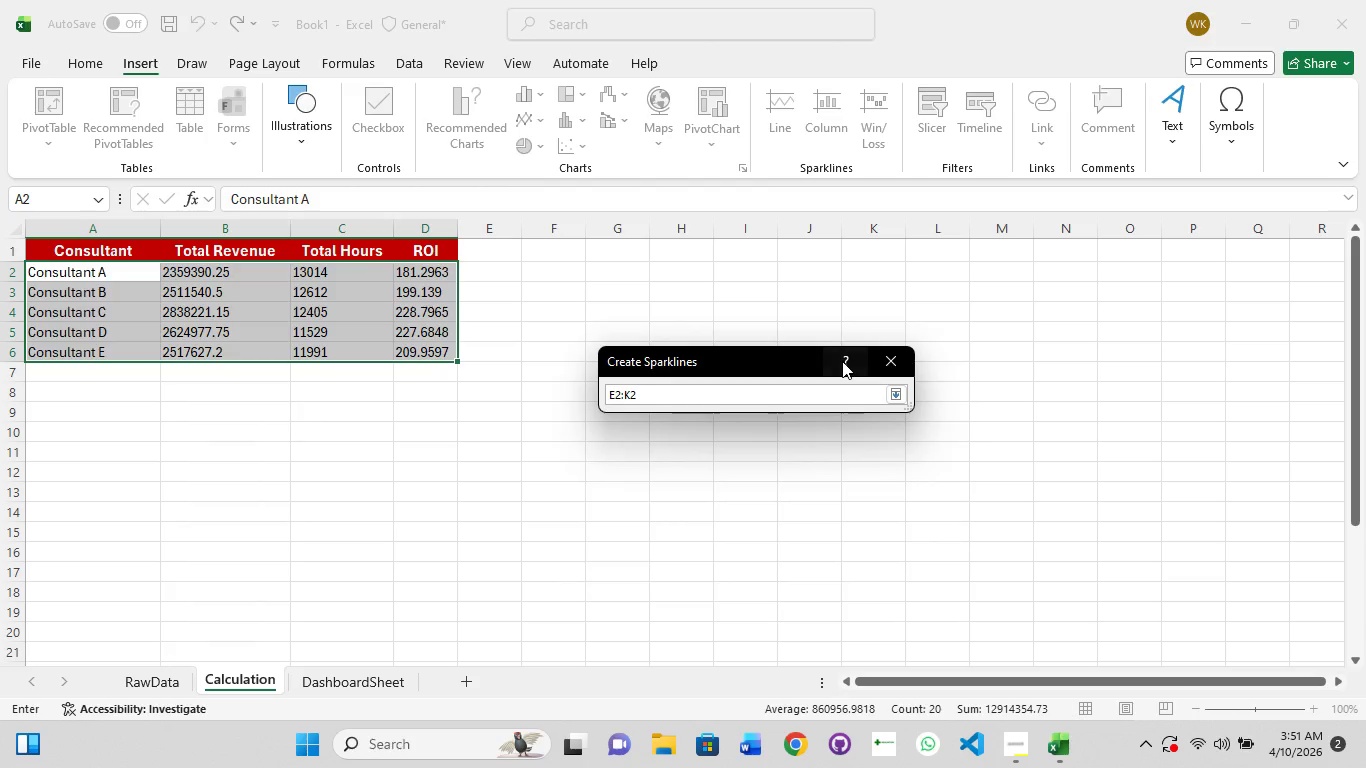 
triple_click([842, 361])
 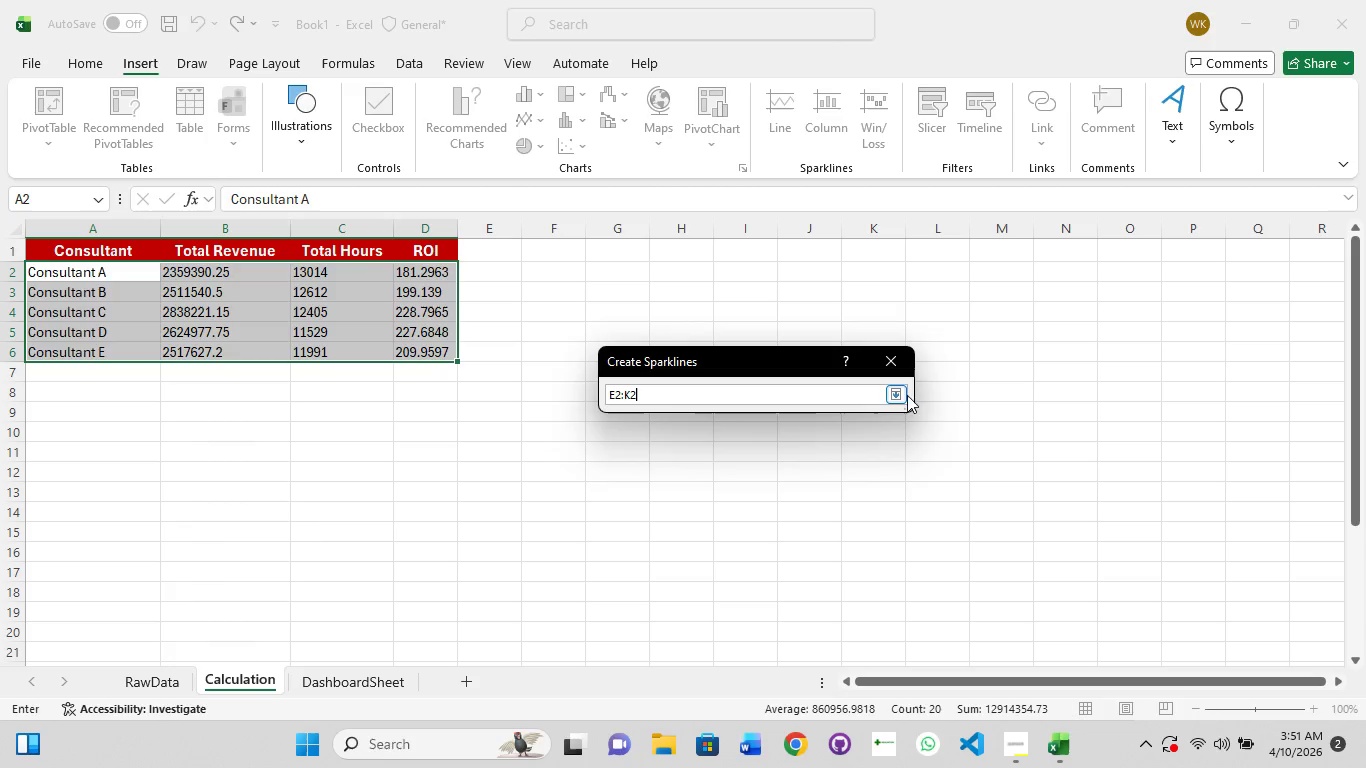 
left_click([903, 395])
 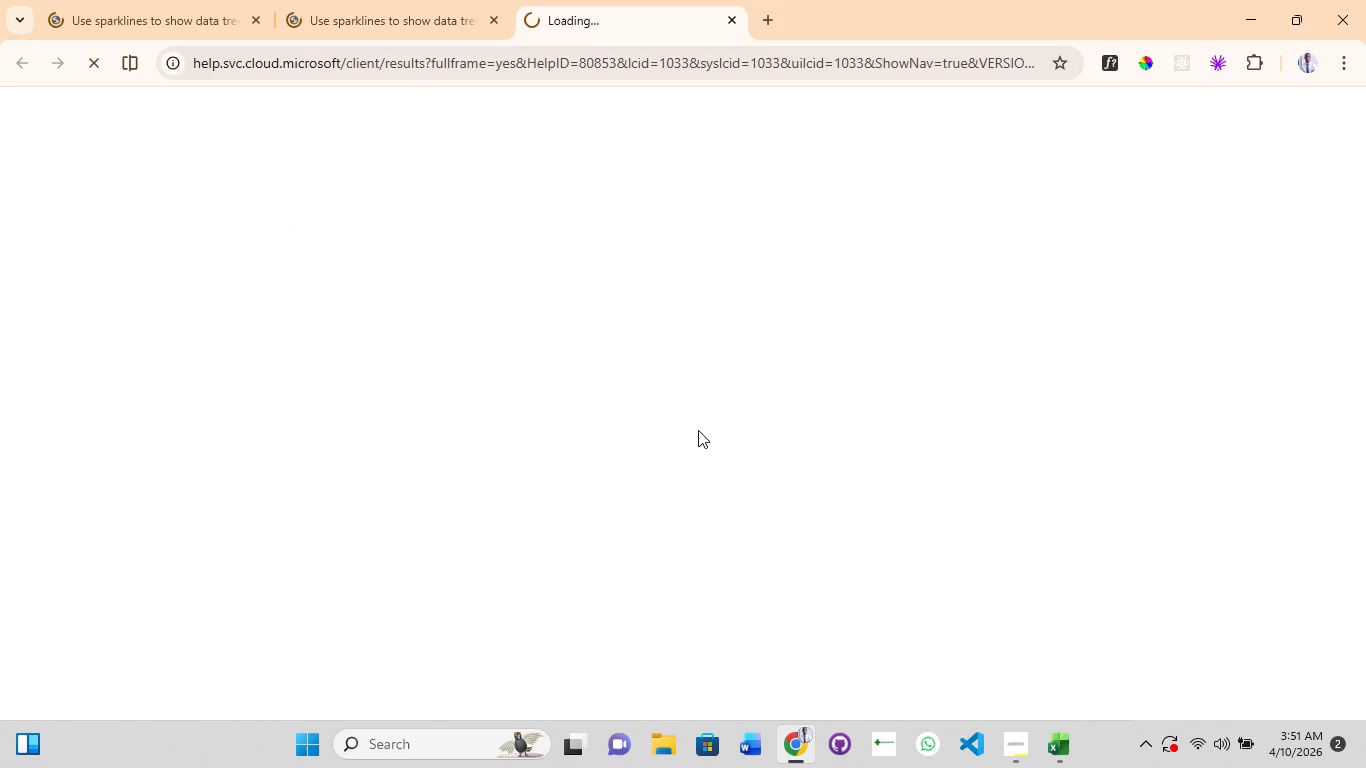 
wait(10.7)
 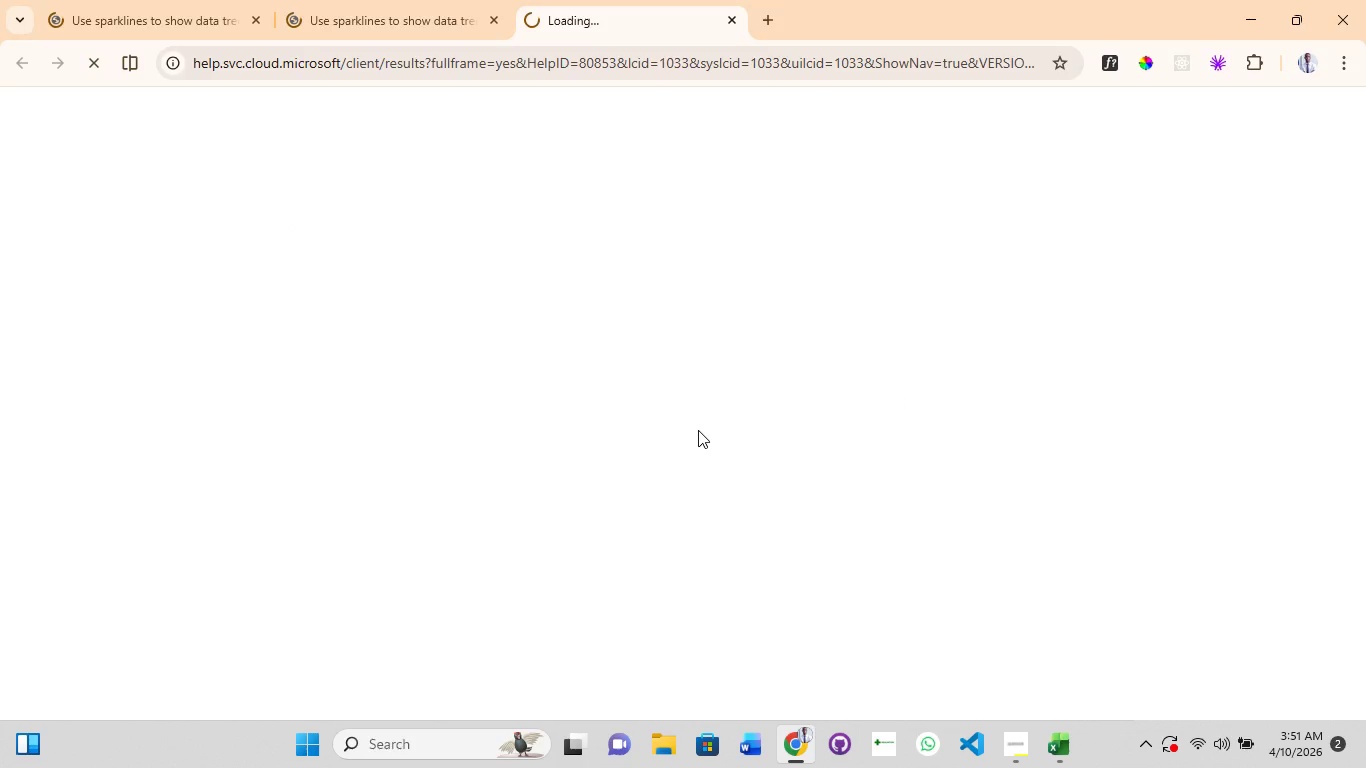 
left_click([728, 20])
 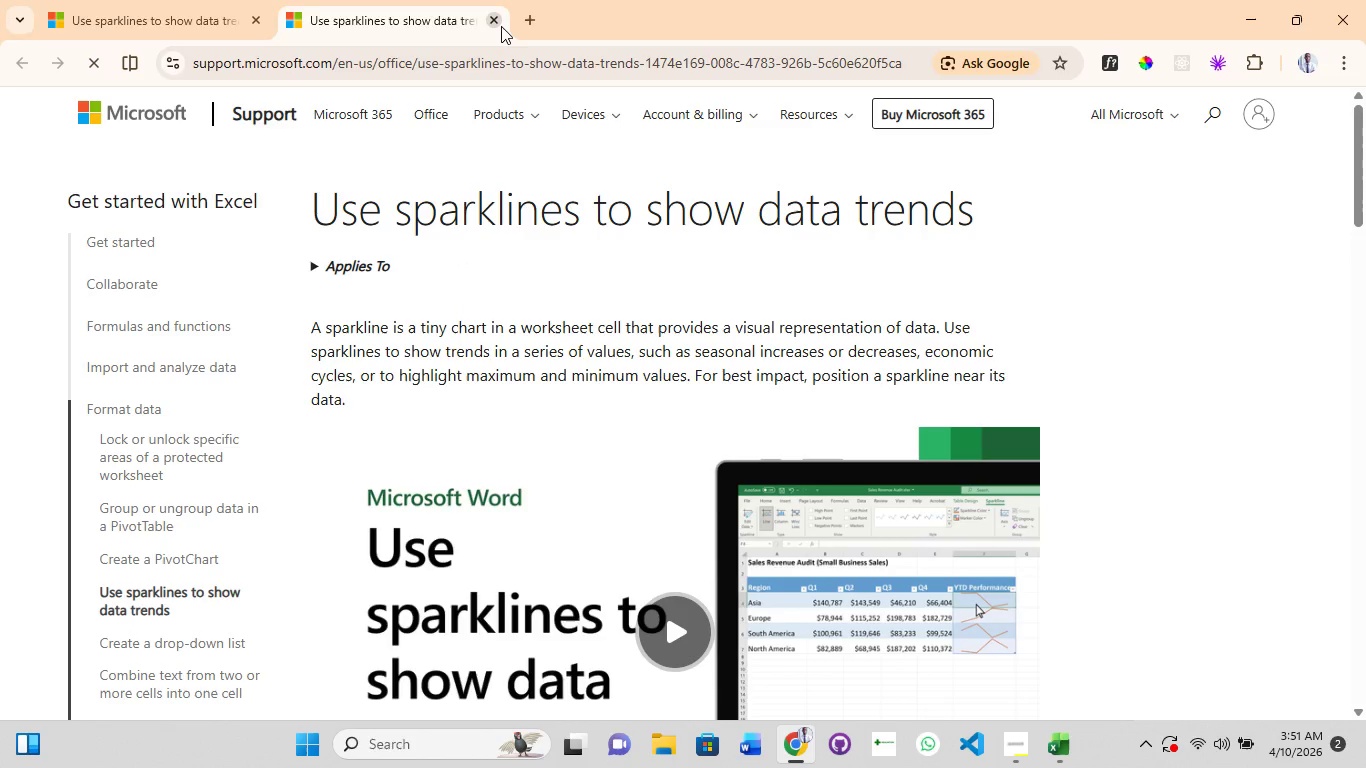 
left_click([500, 25])
 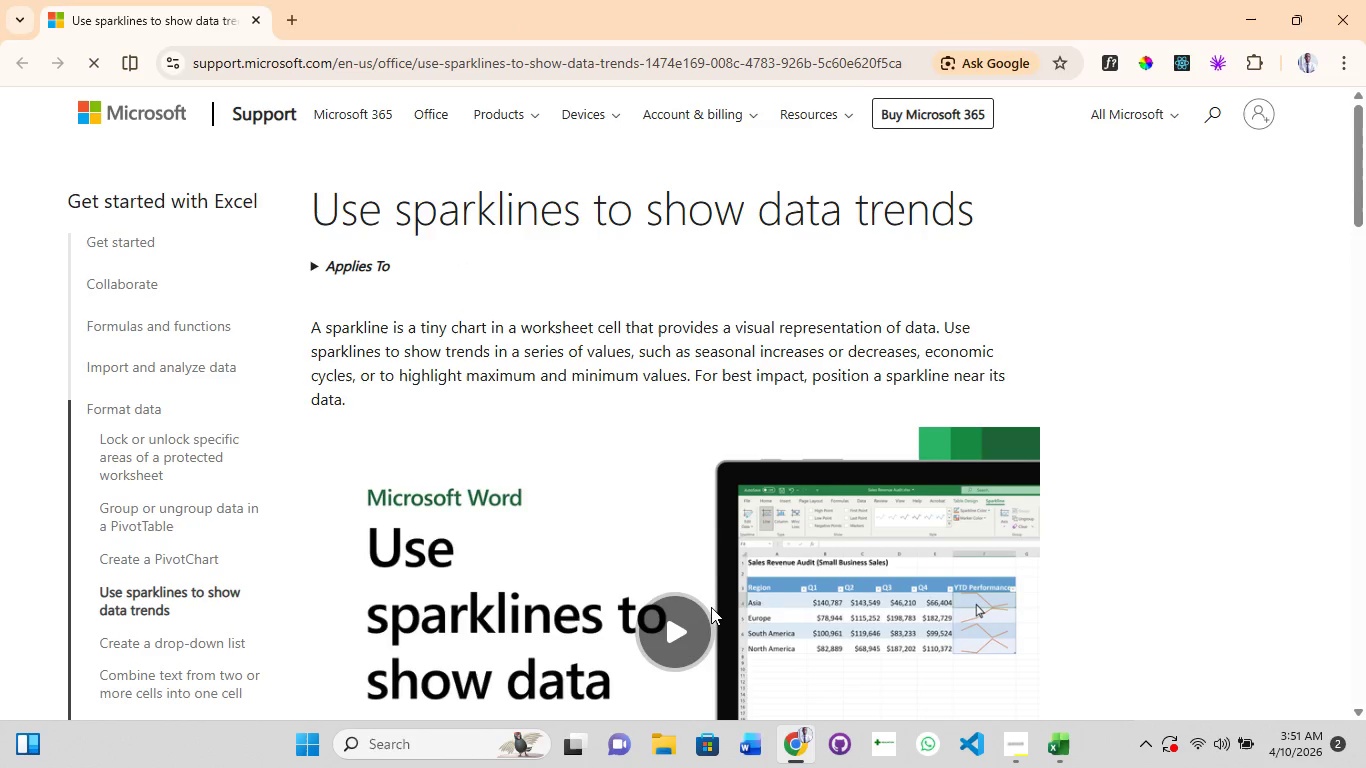 
scroll: coordinate [711, 607], scroll_direction: down, amount: 2.0
 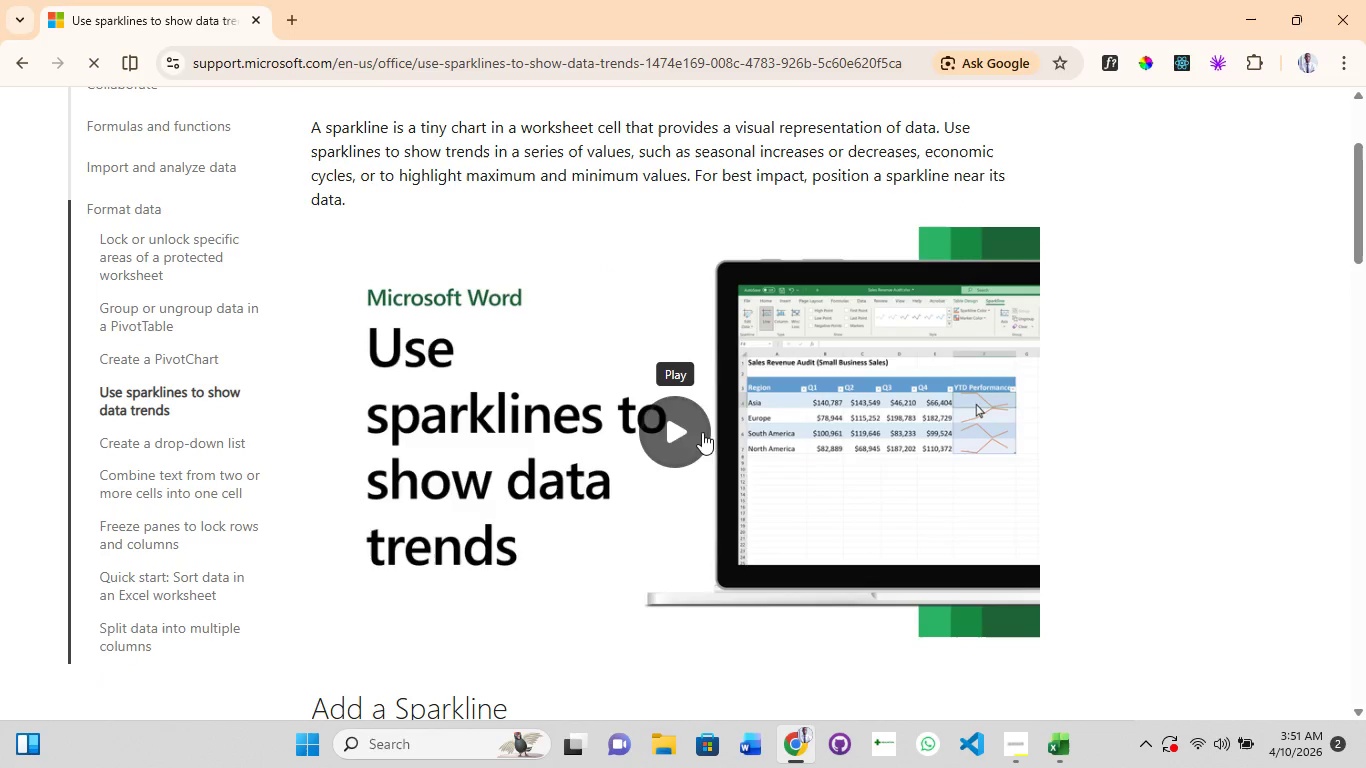 
left_click([682, 427])
 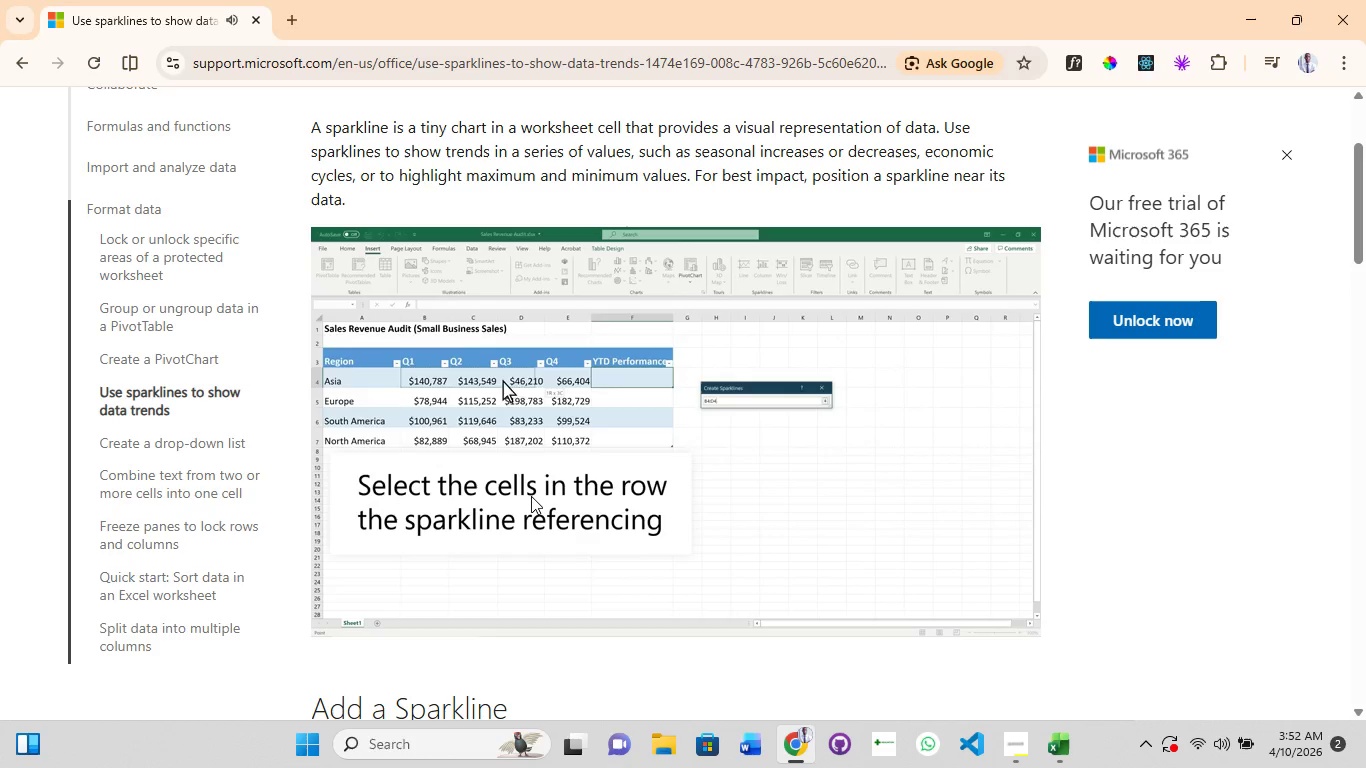 
wait(29.58)
 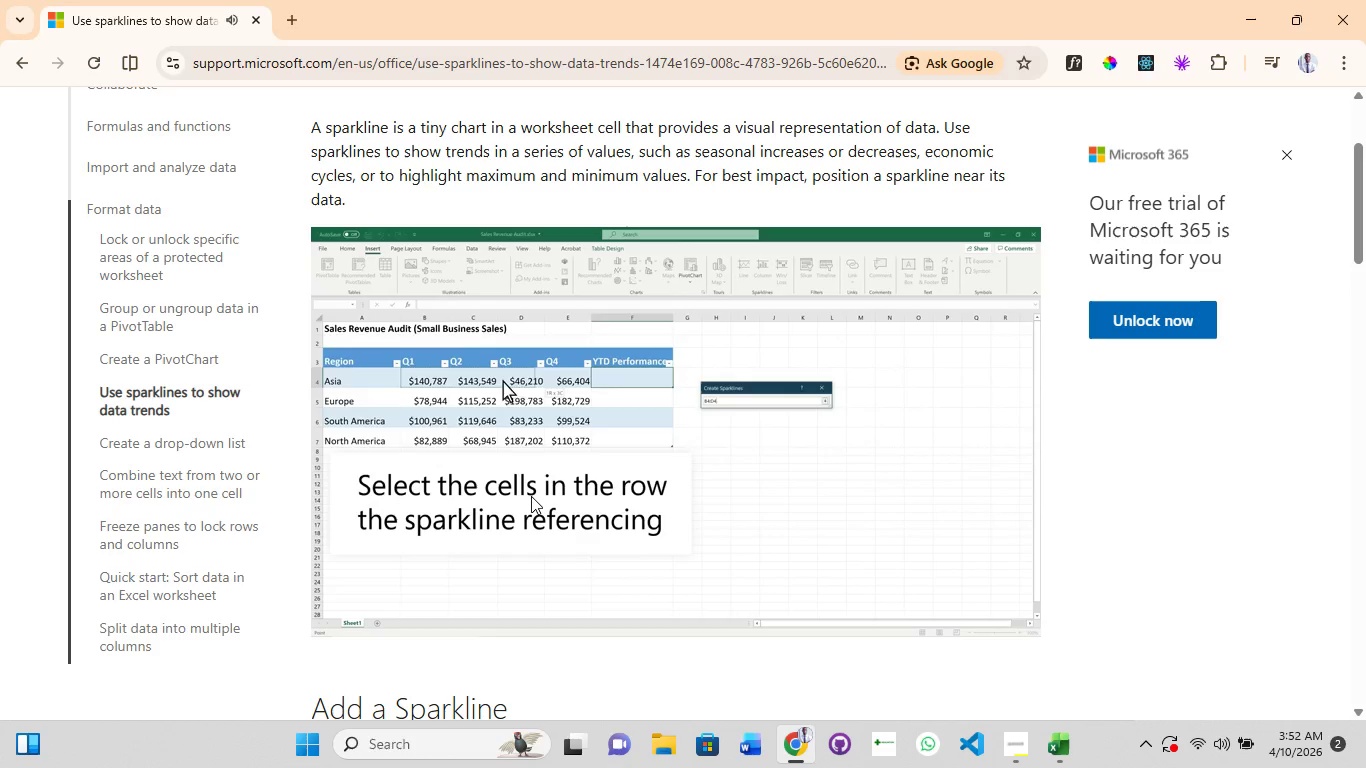 
left_click([531, 496])
 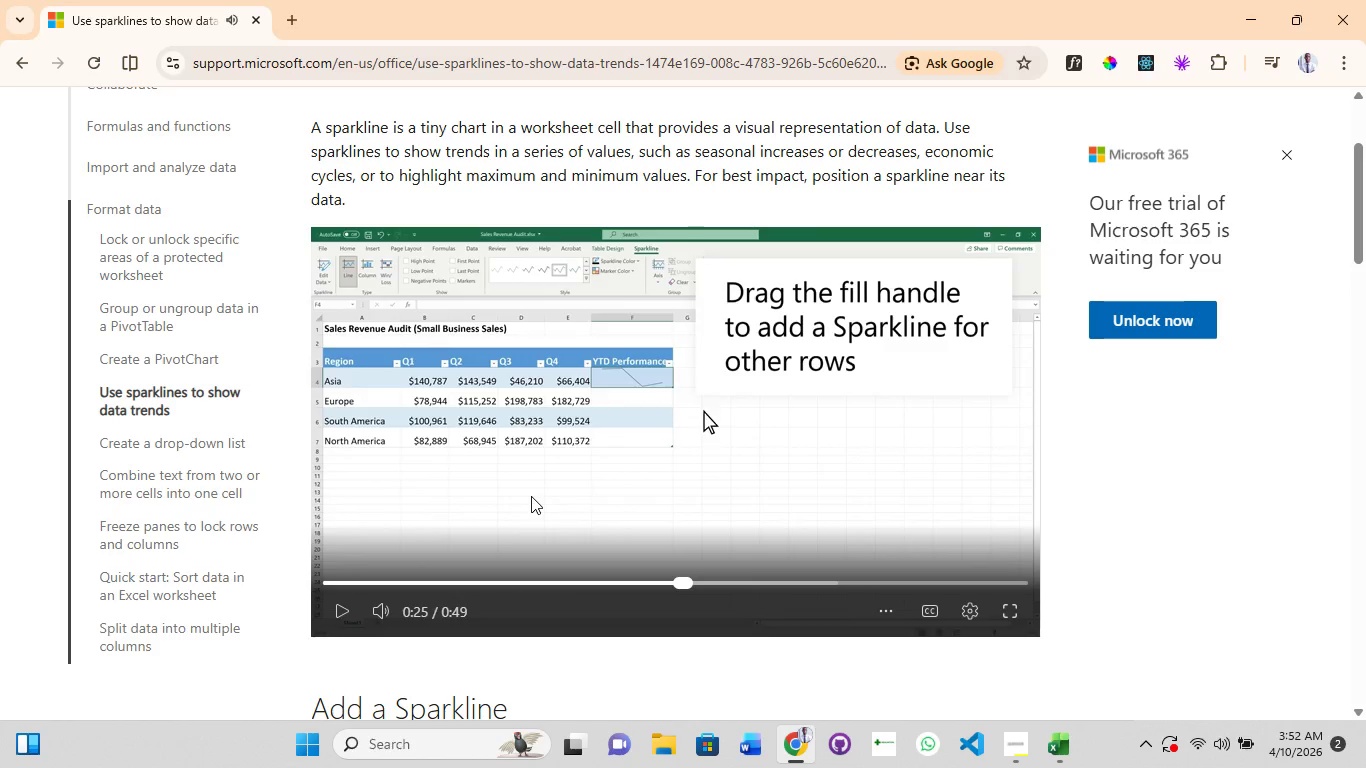 
left_click([531, 496])
 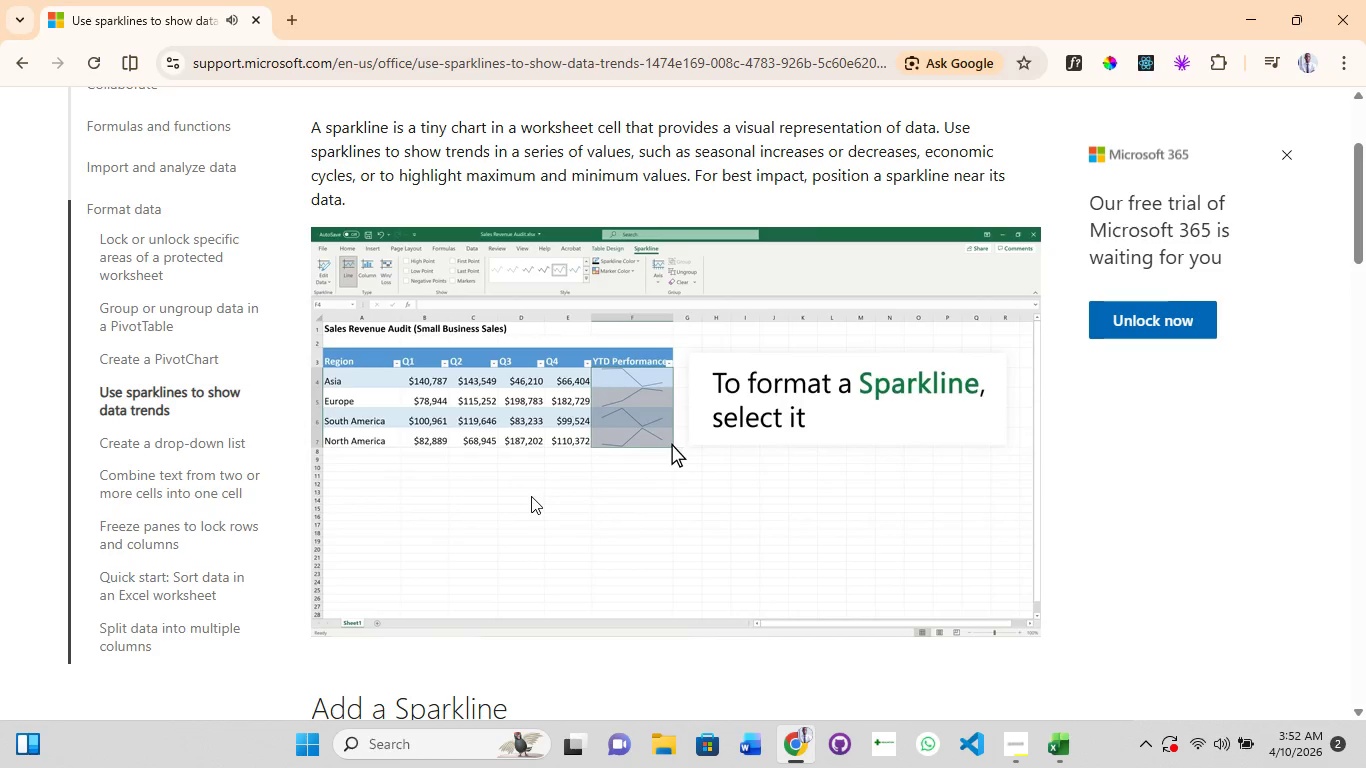 
wait(6.03)
 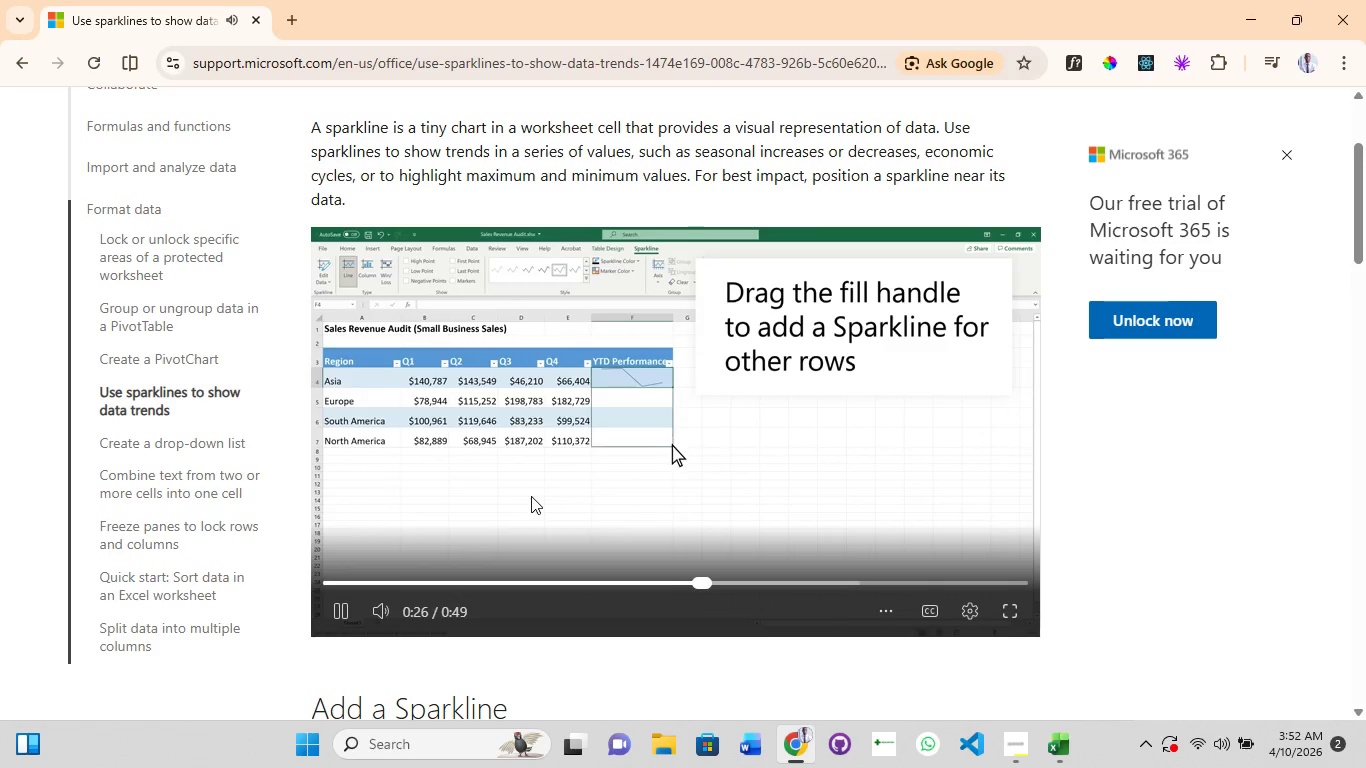 
left_click([345, 612])
 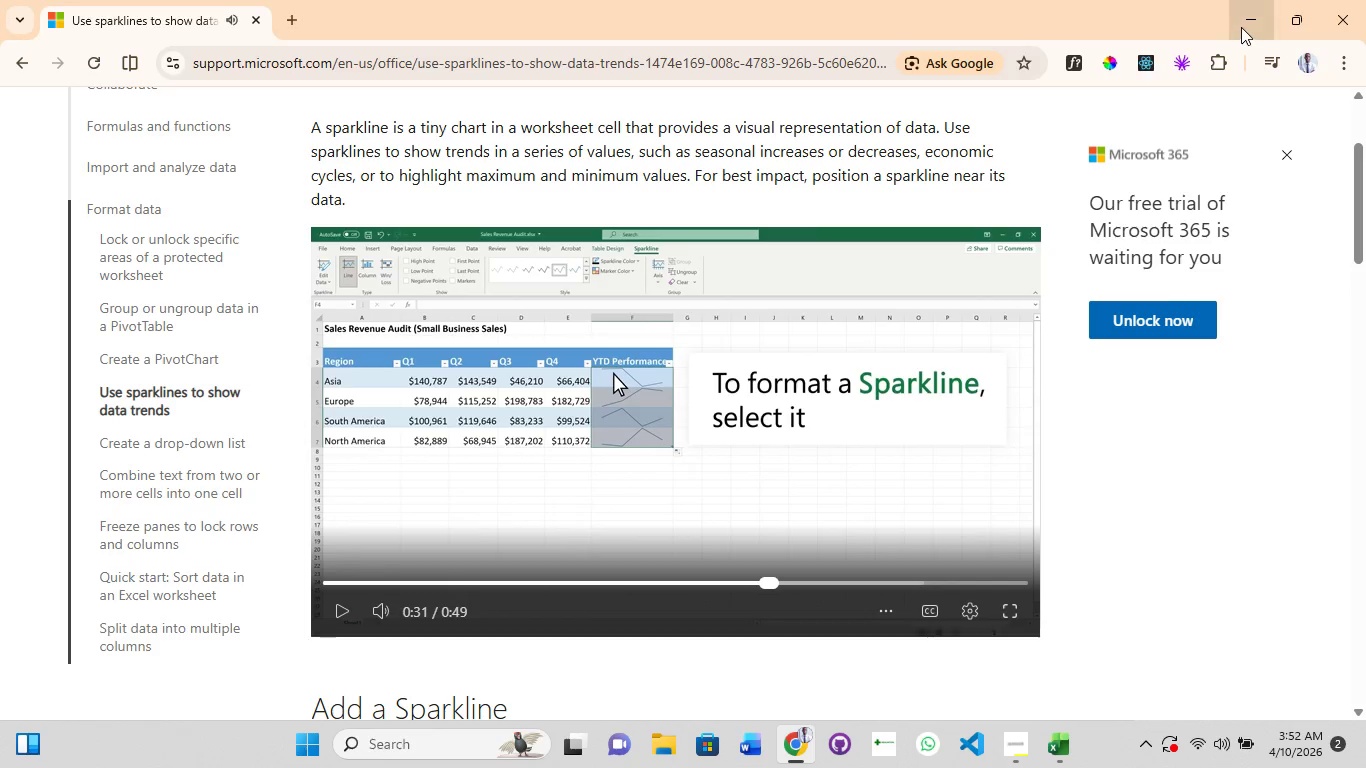 
left_click([1241, 27])
 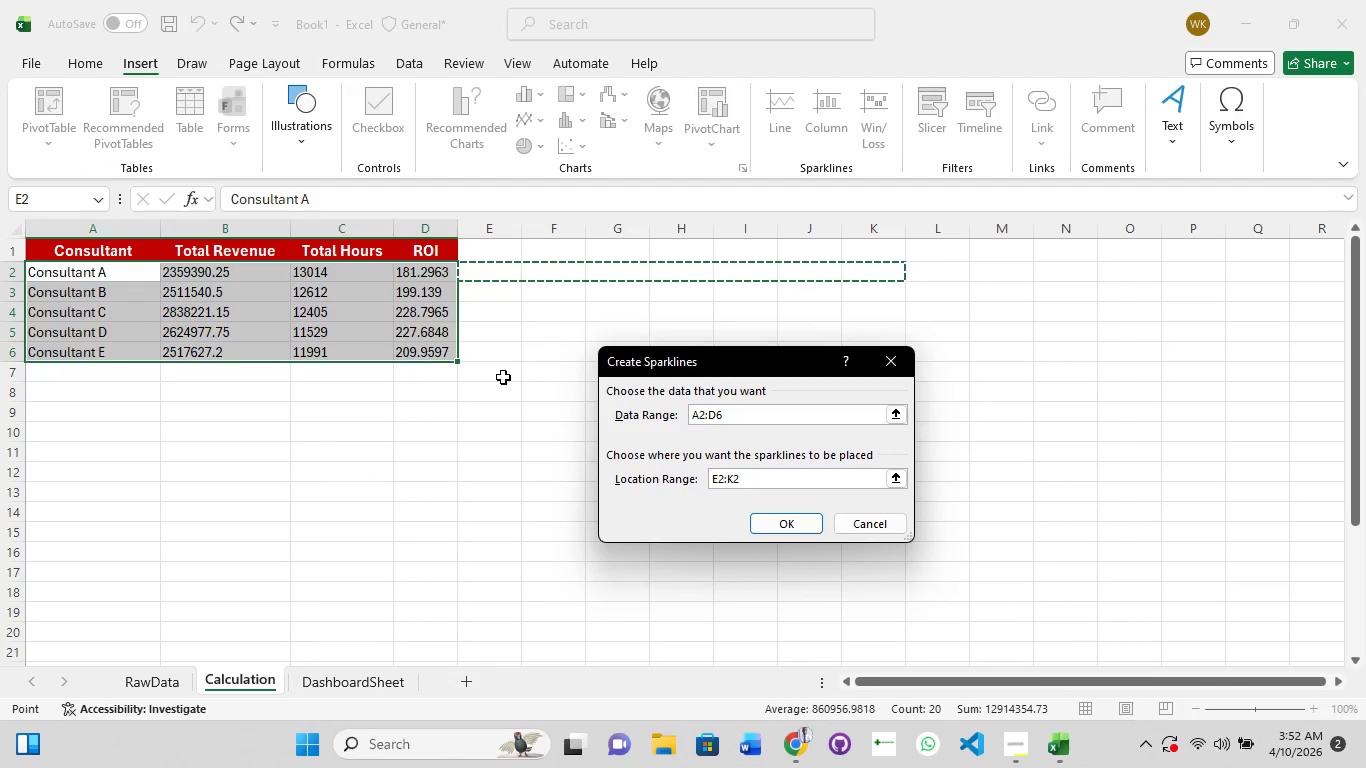 
left_click([495, 386])
 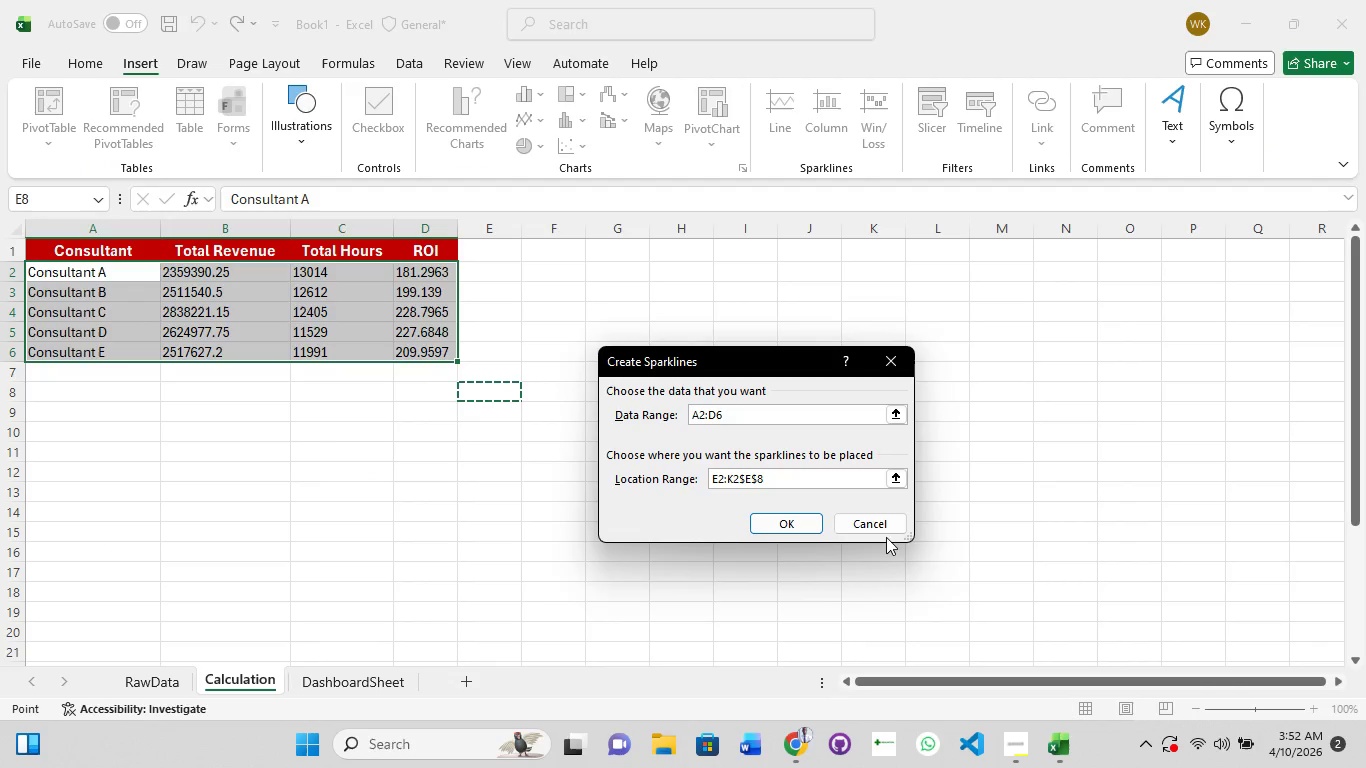 
left_click([886, 524])
 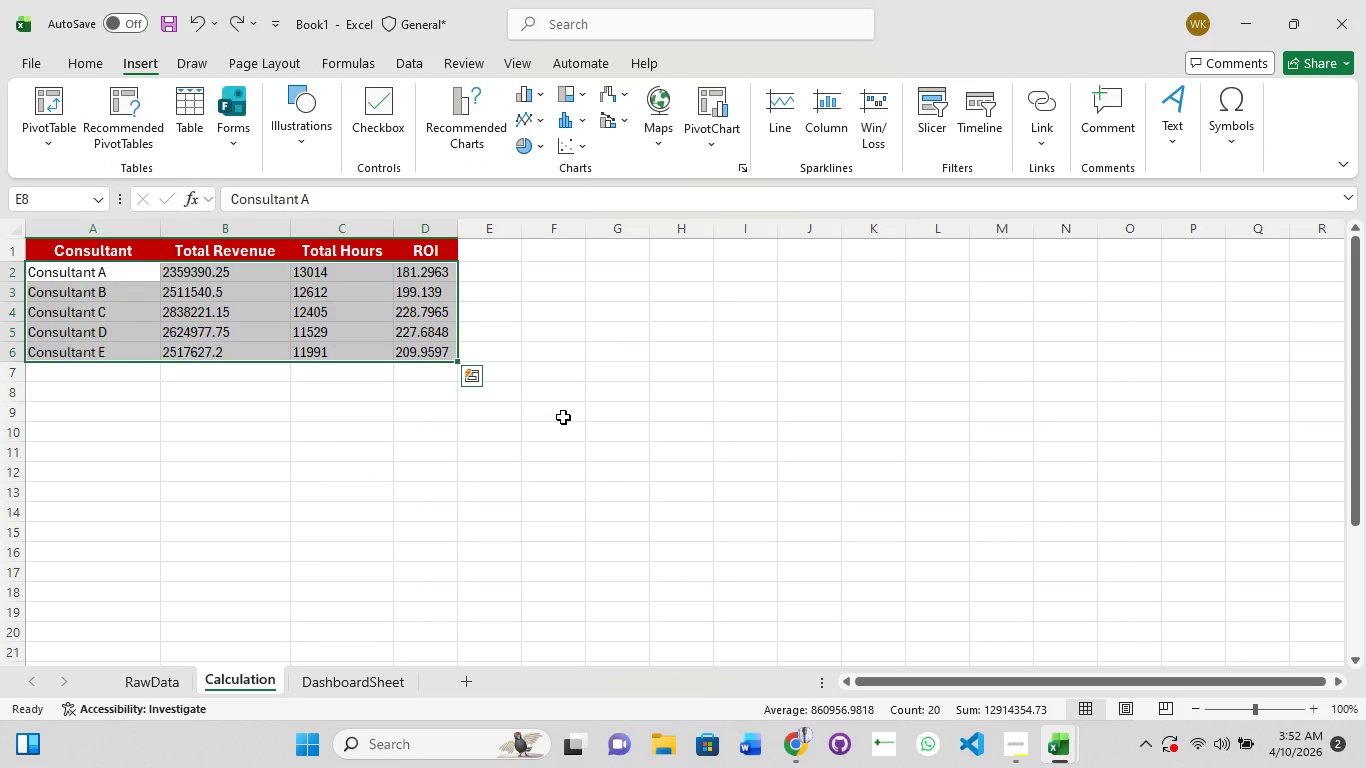 
key(Escape)
 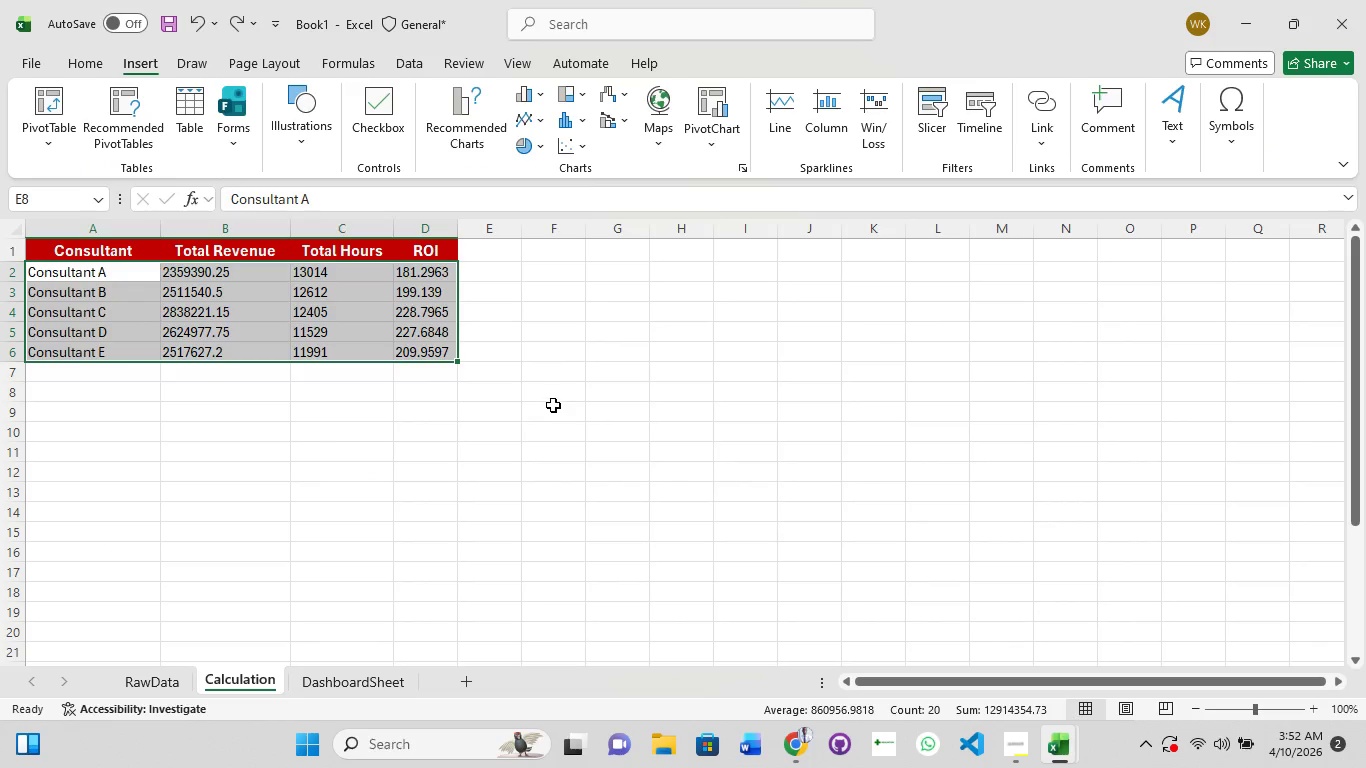 
key(Escape)
 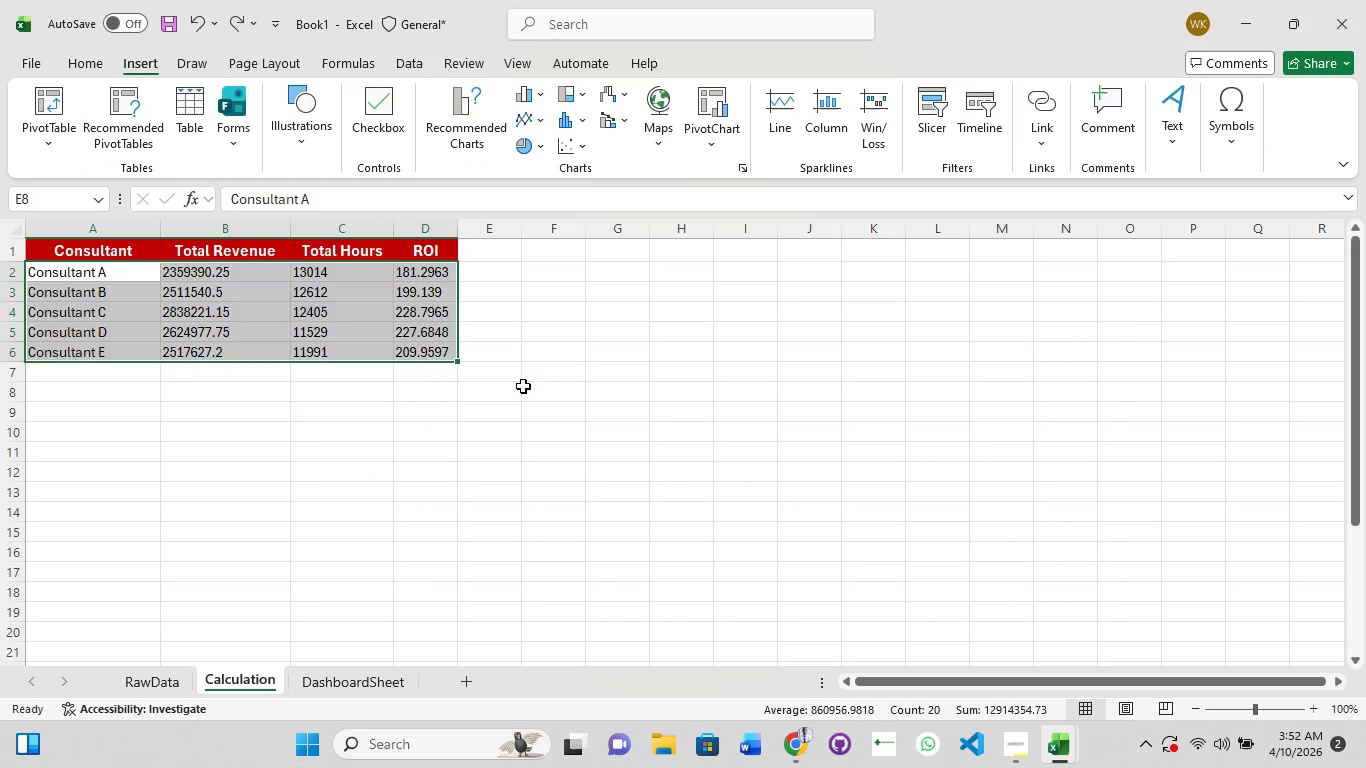 
left_click([523, 386])
 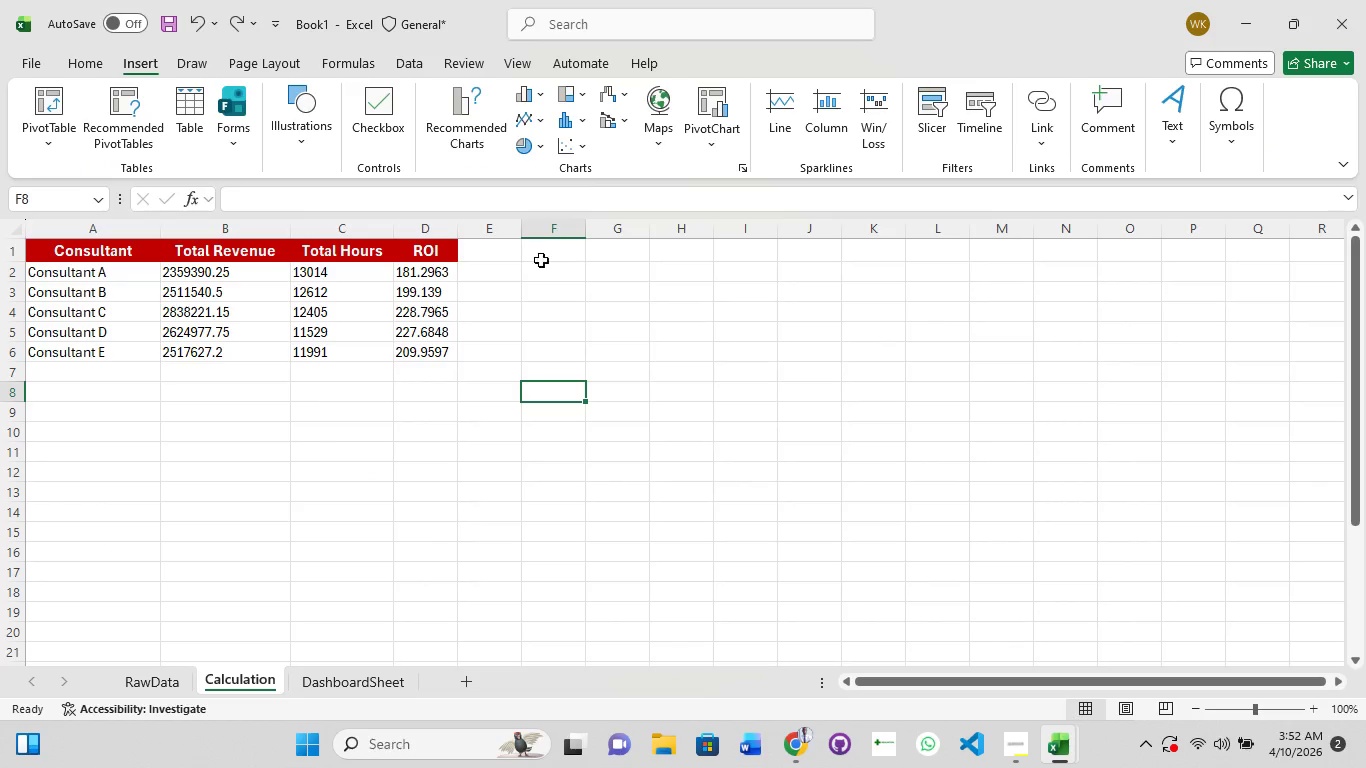 
left_click([570, 247])
 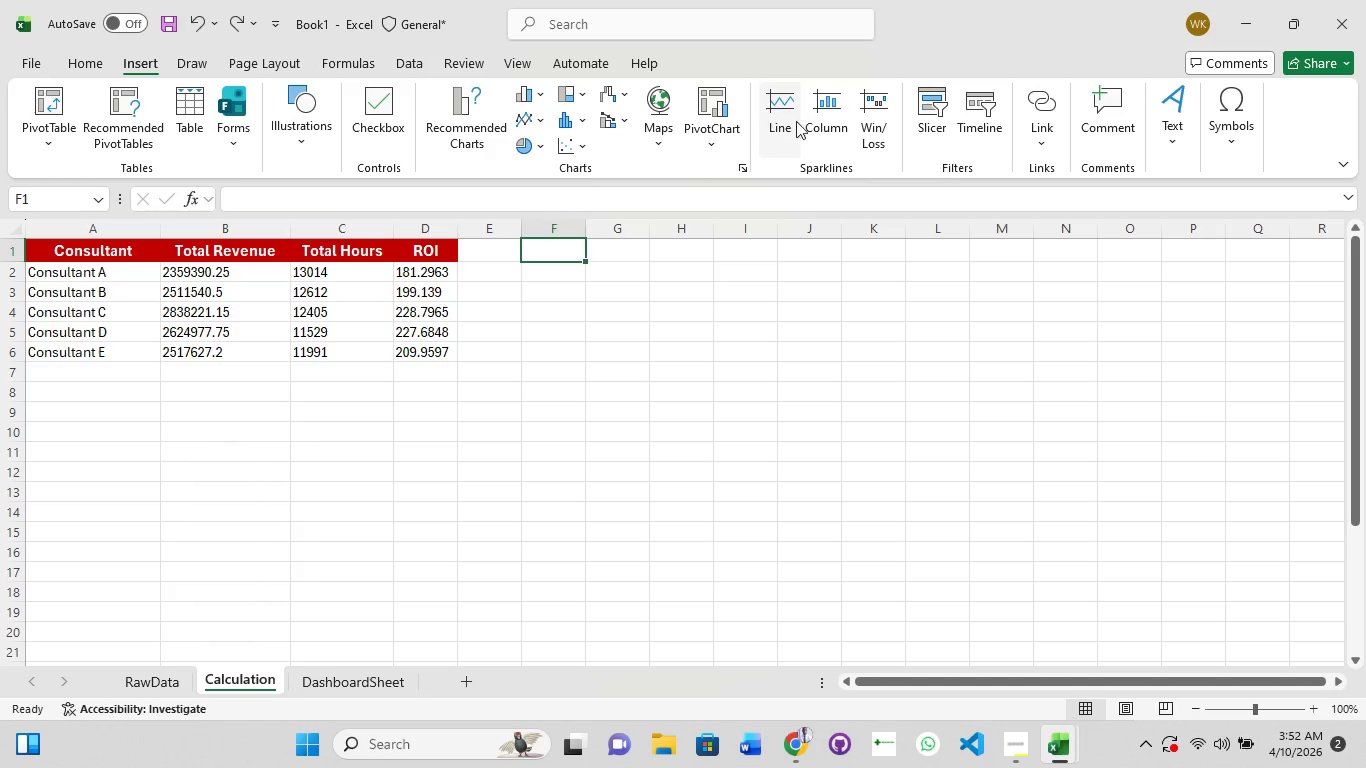 
left_click([831, 121])
 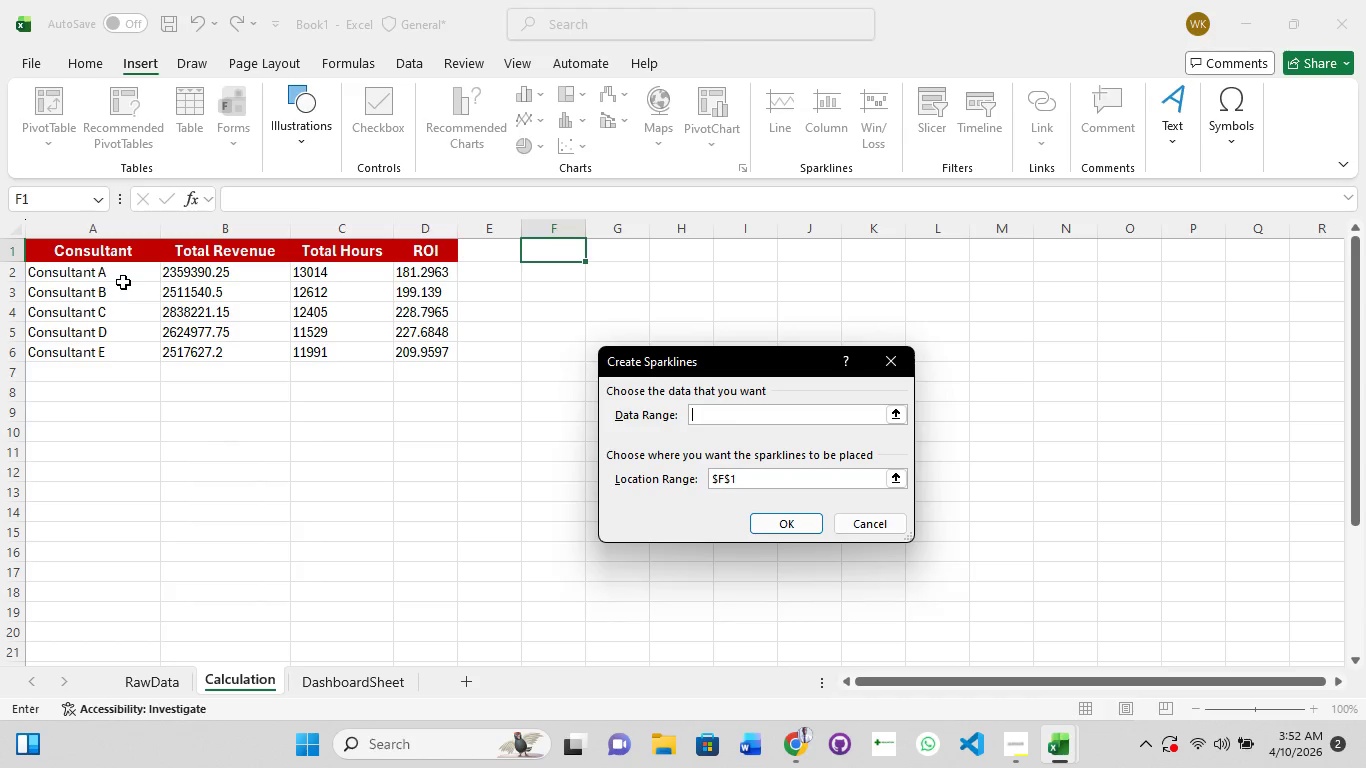 
wait(6.11)
 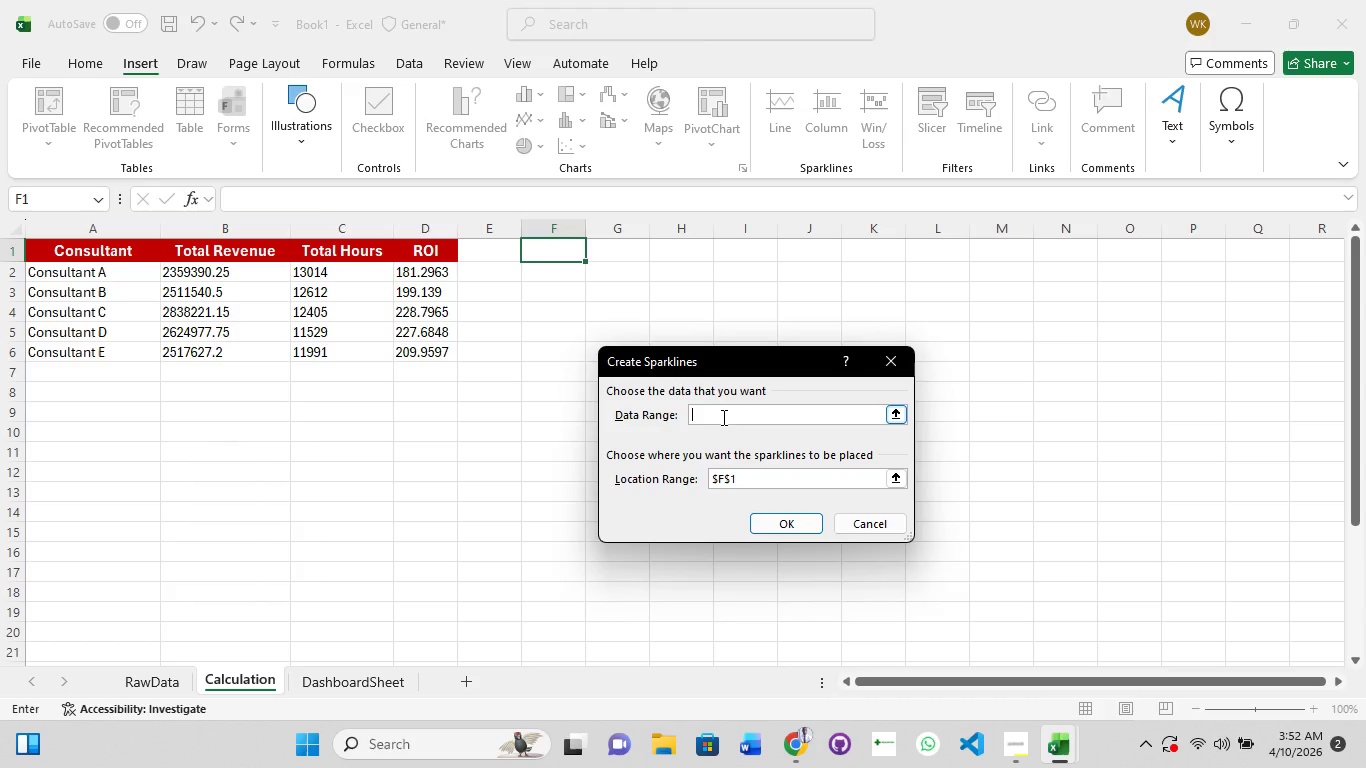 
hold_key(key=ShiftLeft, duration=1.5)
left_click([109, 274])
 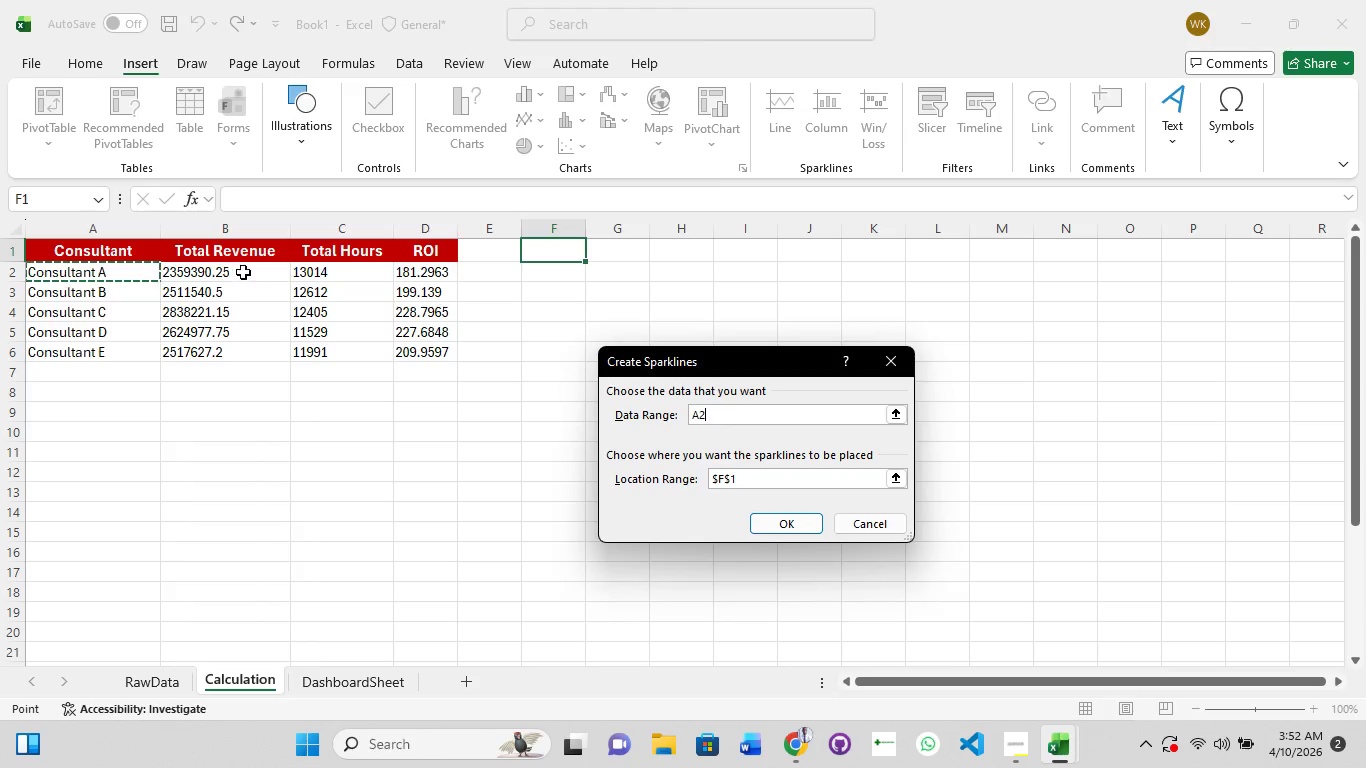 
left_click([243, 272])
 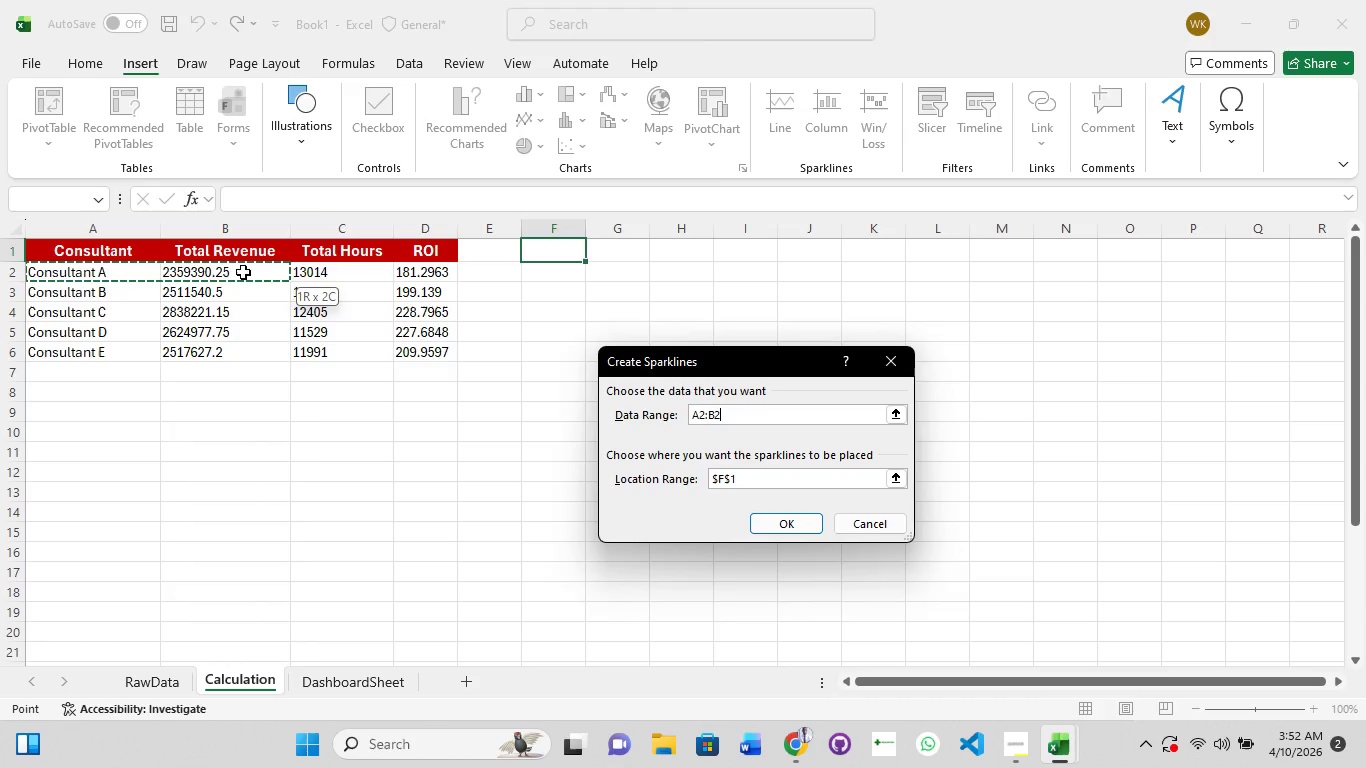 
hold_key(key=ShiftLeft, duration=1.52)
left_click([421, 276])
 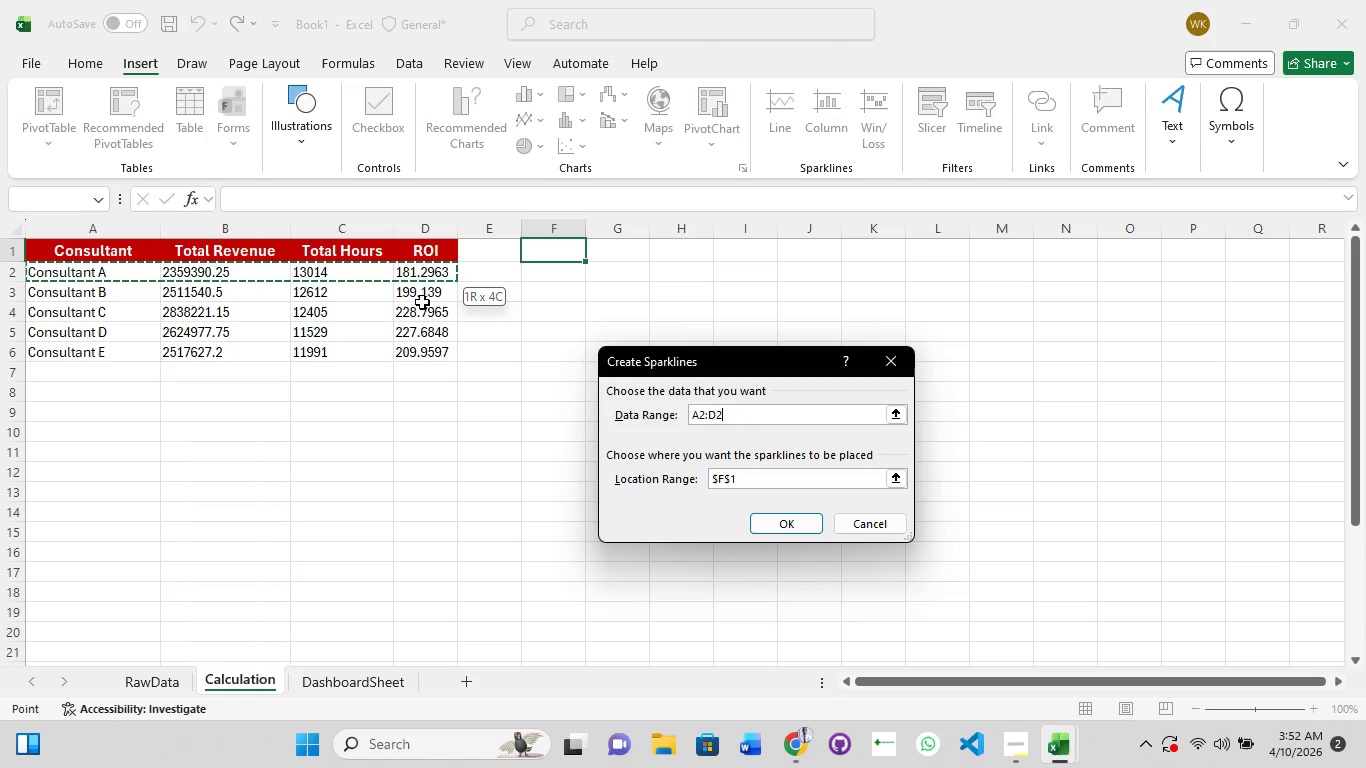 
hold_key(key=ShiftLeft, duration=1.5)
left_click([422, 303])
 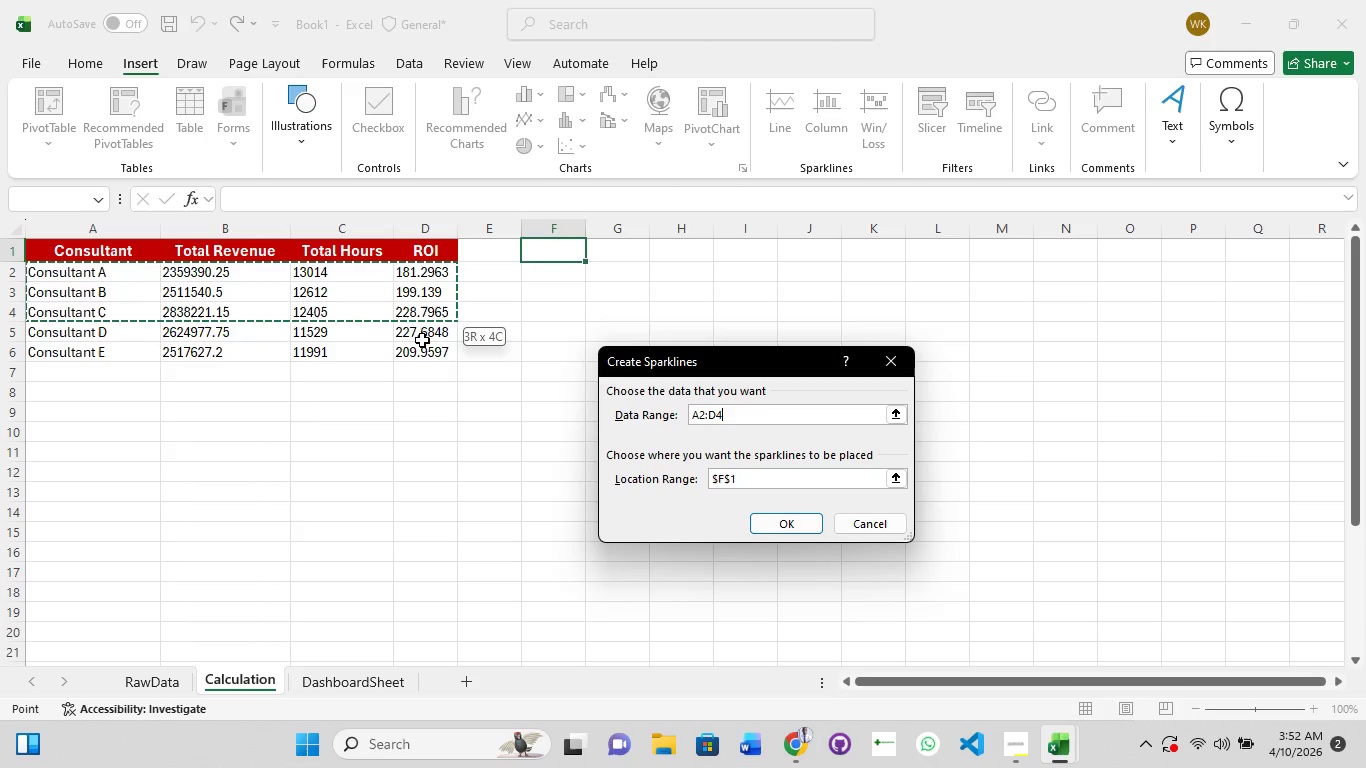 
left_click([422, 341])
 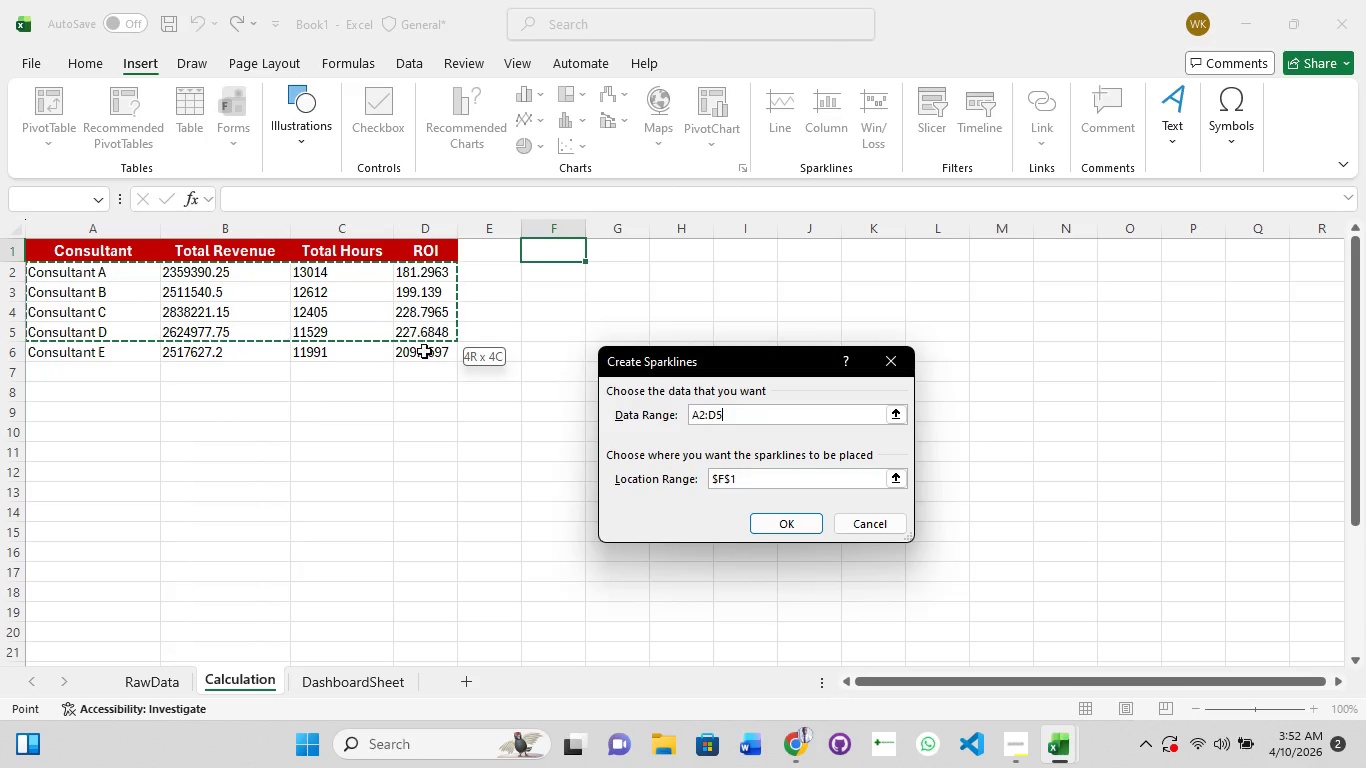 
hold_key(key=ShiftLeft, duration=0.53)
 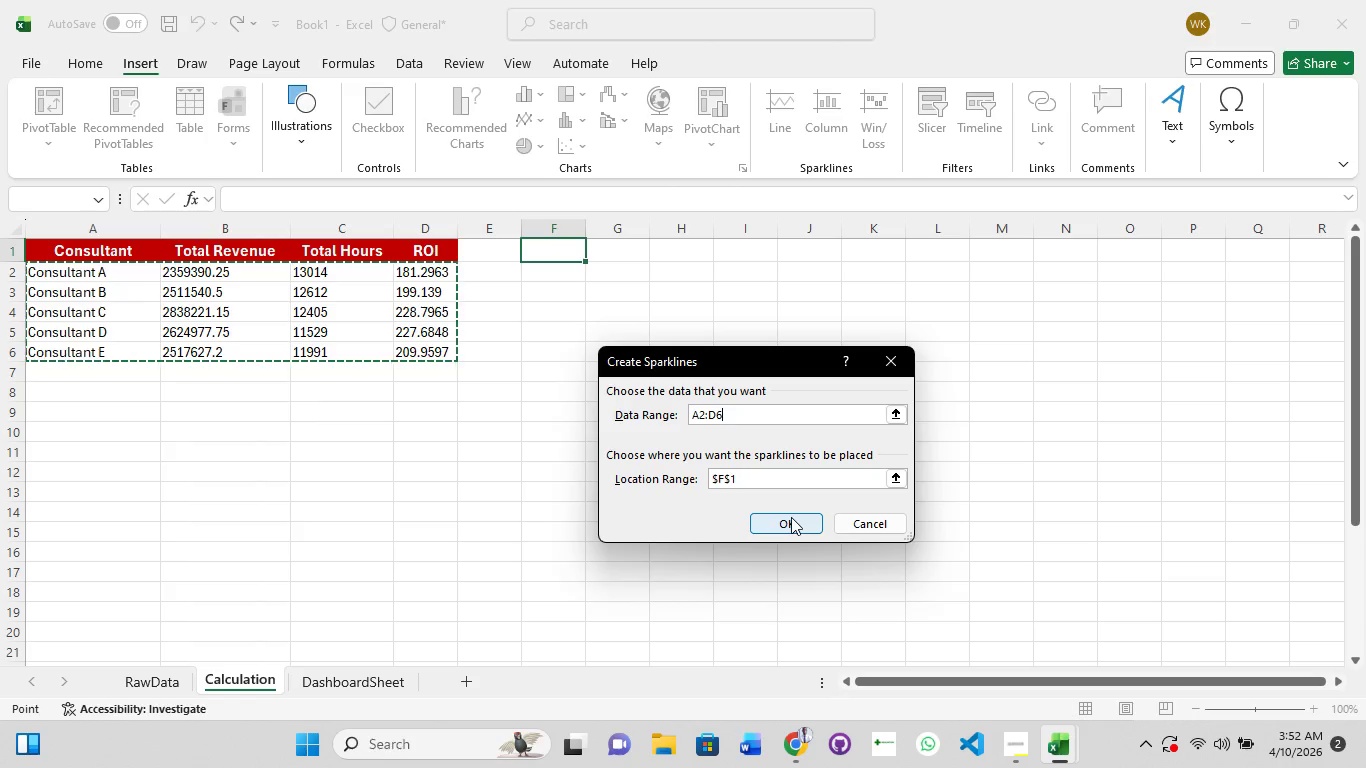 
left_click([791, 520])
 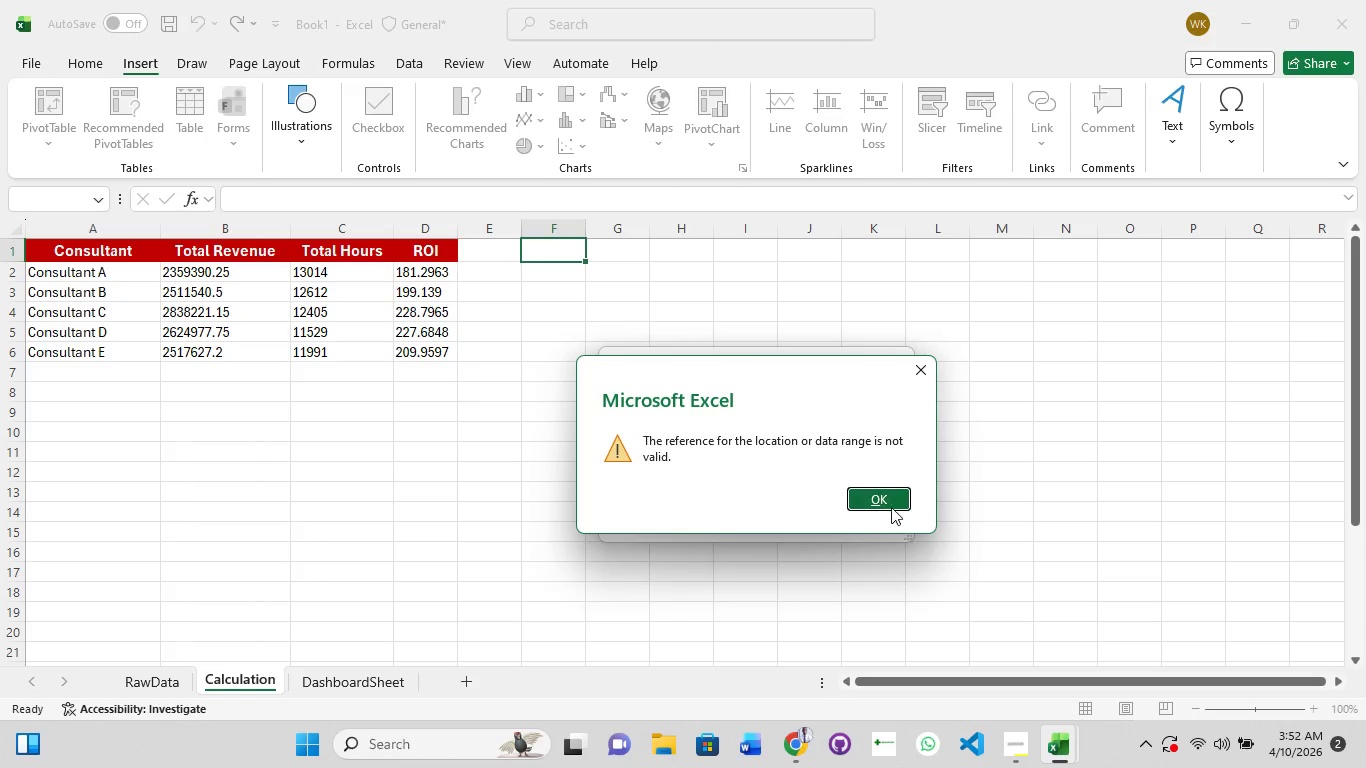 
left_click([892, 505])
 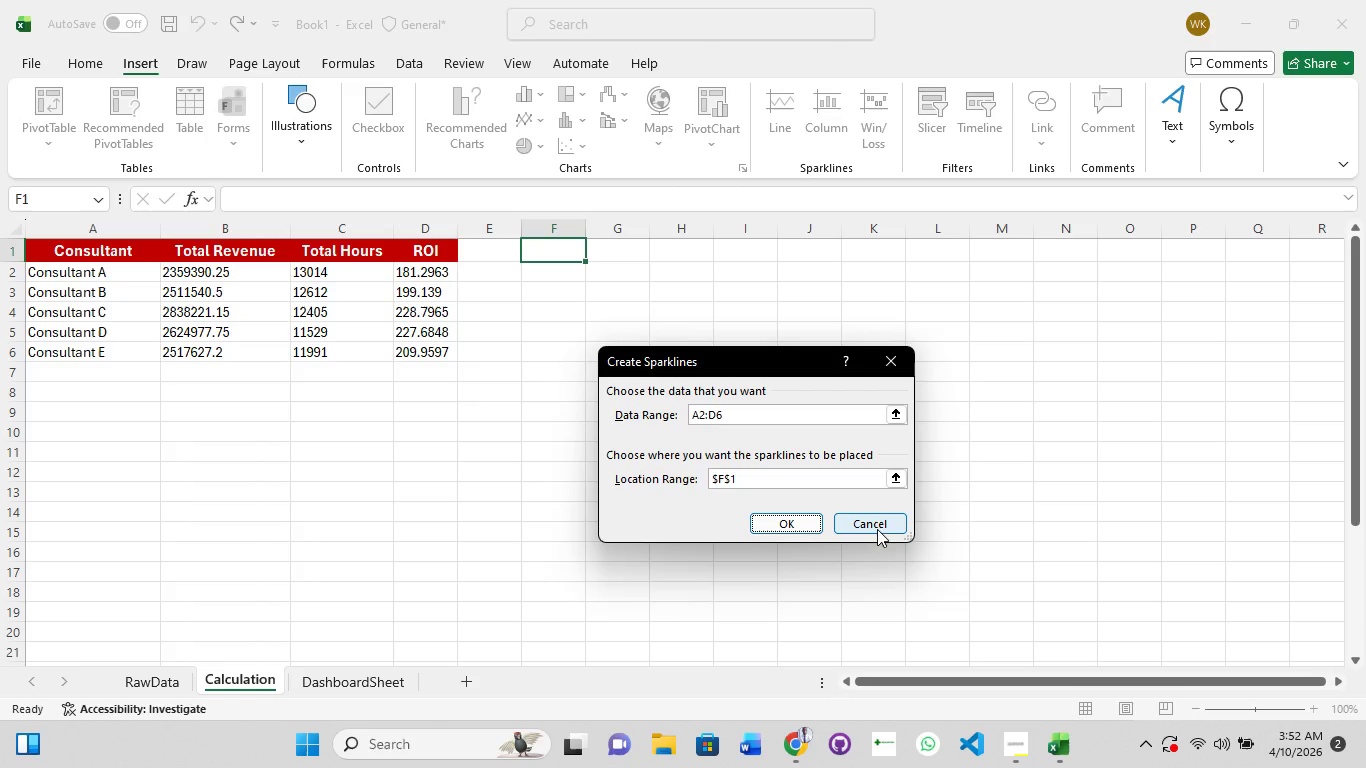 
left_click([876, 527])
 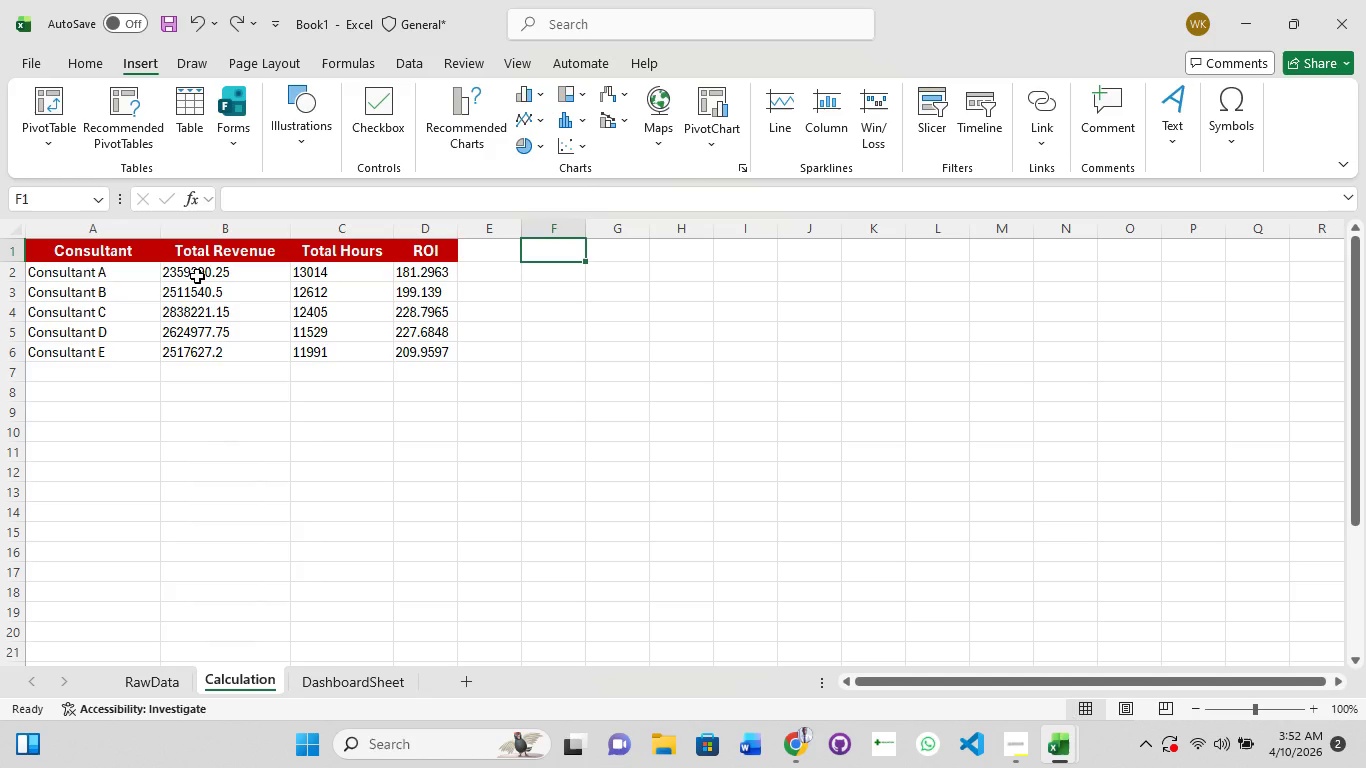 
hold_key(key=ShiftLeft, duration=1.28)
left_click([197, 276])
 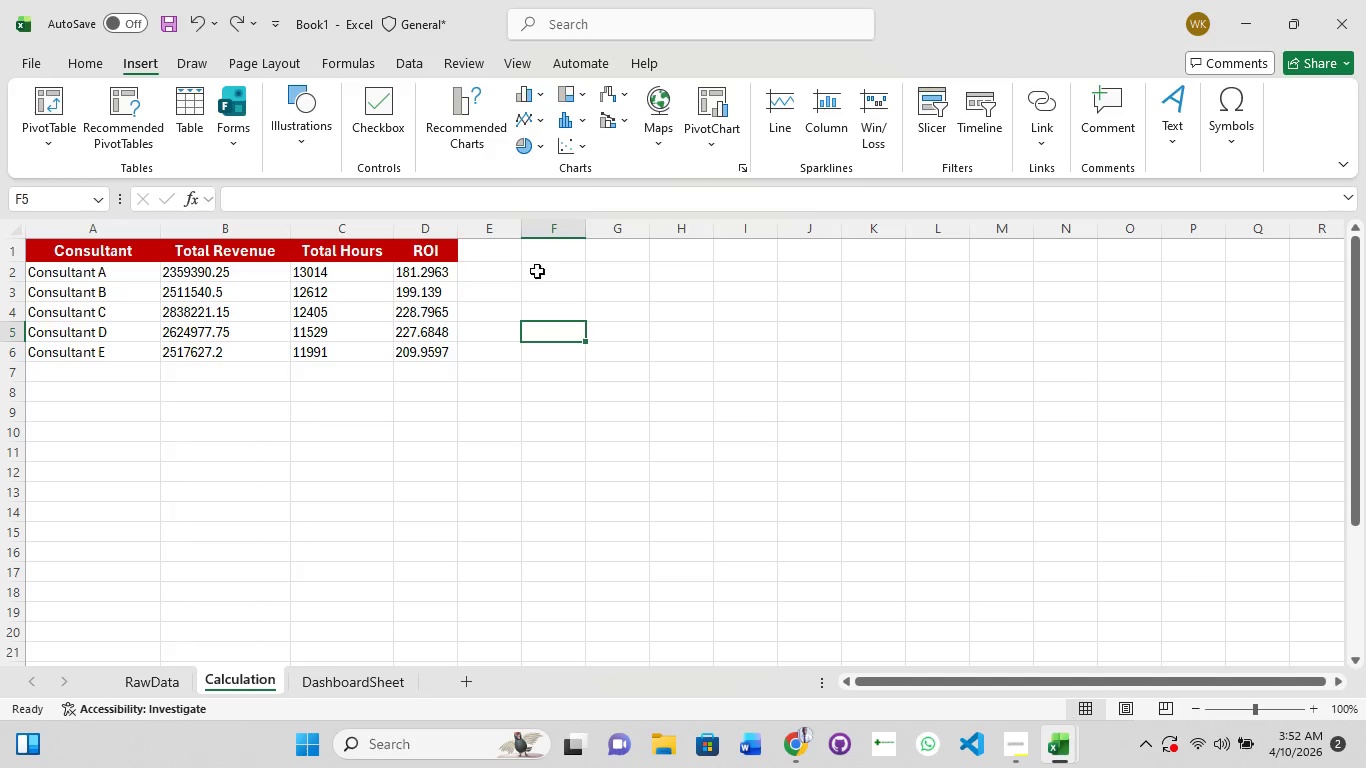 
left_click([554, 255])
 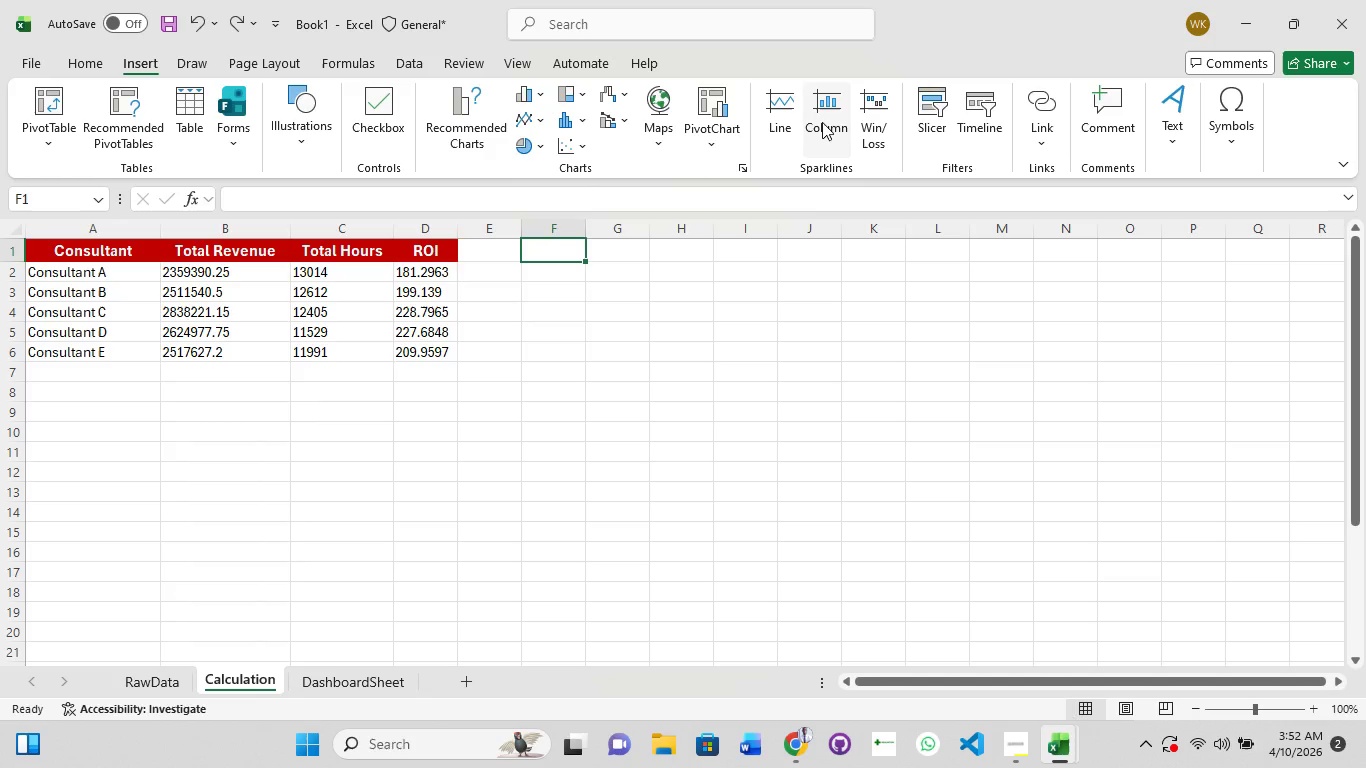 
left_click([823, 124])
 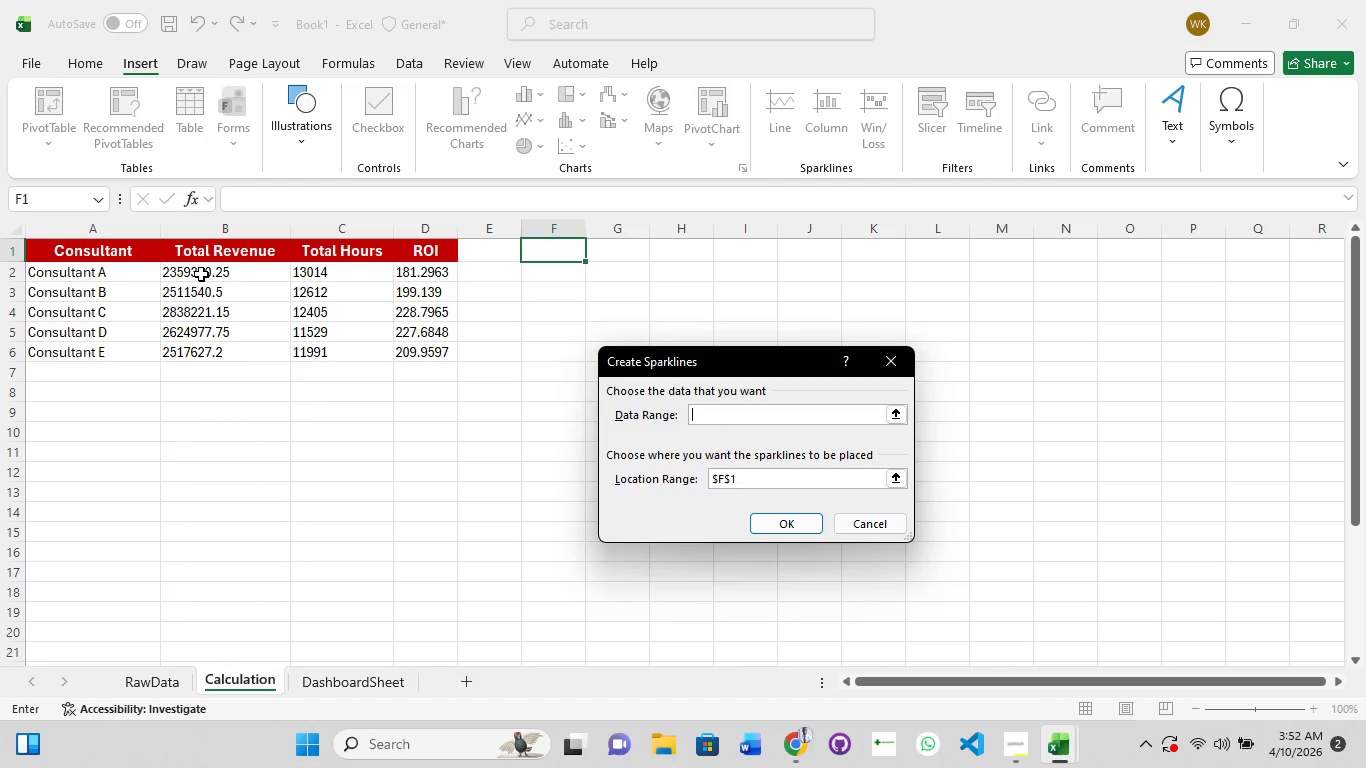 
hold_key(key=ShiftLeft, duration=1.52)
left_click([201, 274])
 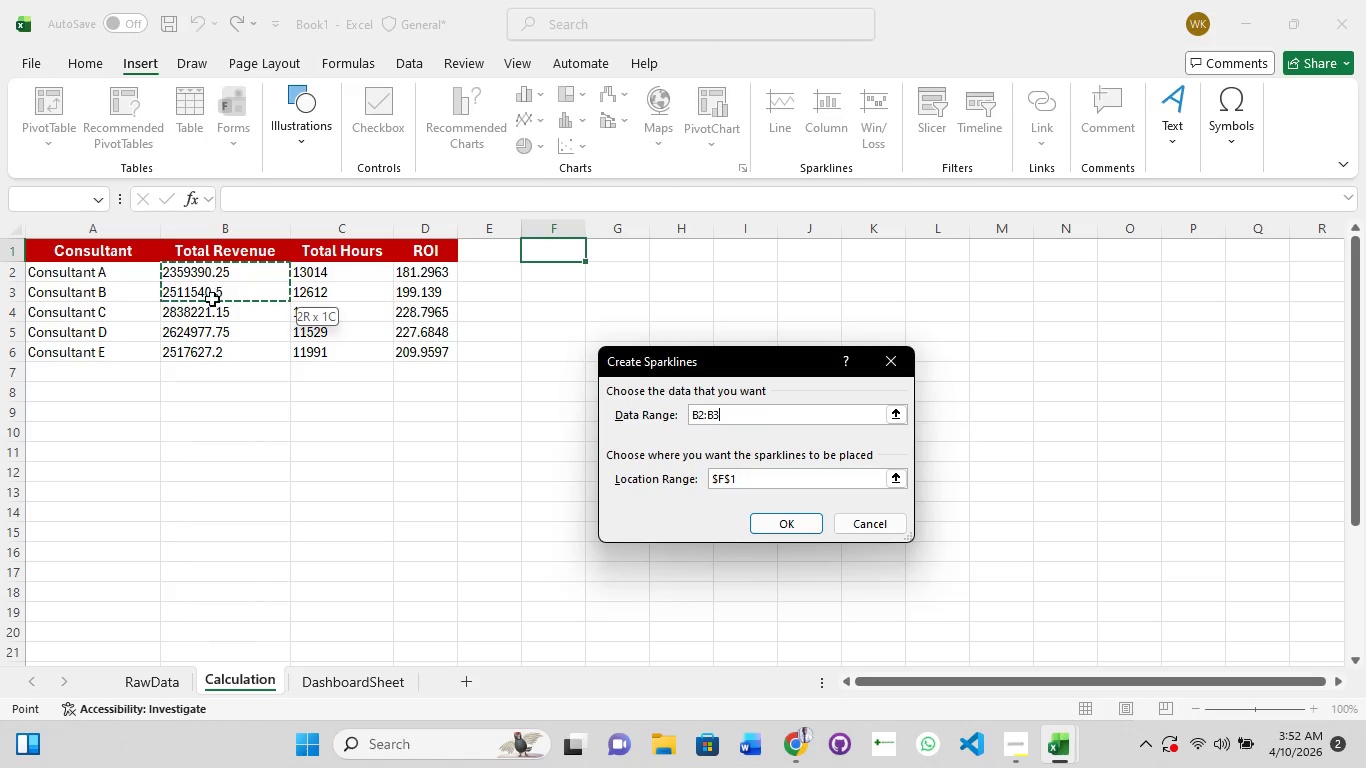 
hold_key(key=ShiftLeft, duration=1.51)
left_click([217, 317])
 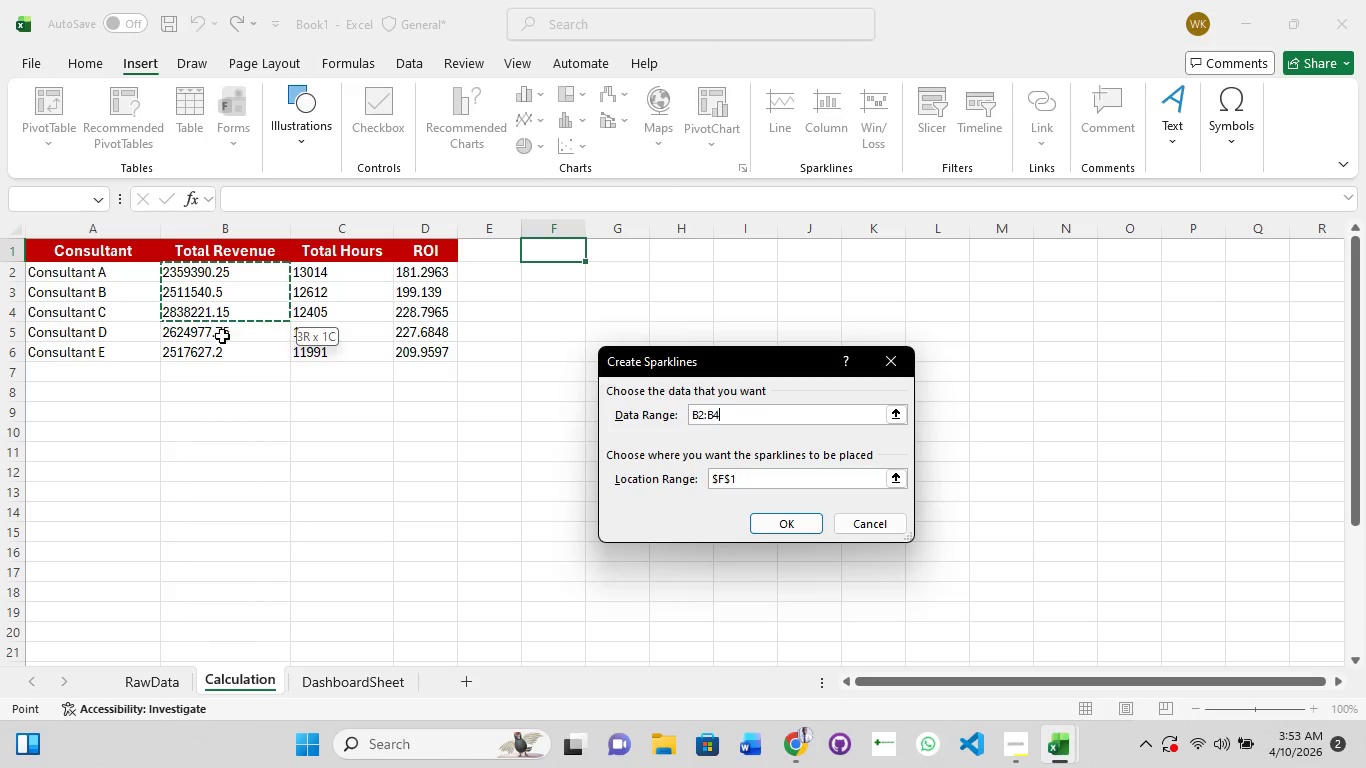 
left_click([223, 337])
 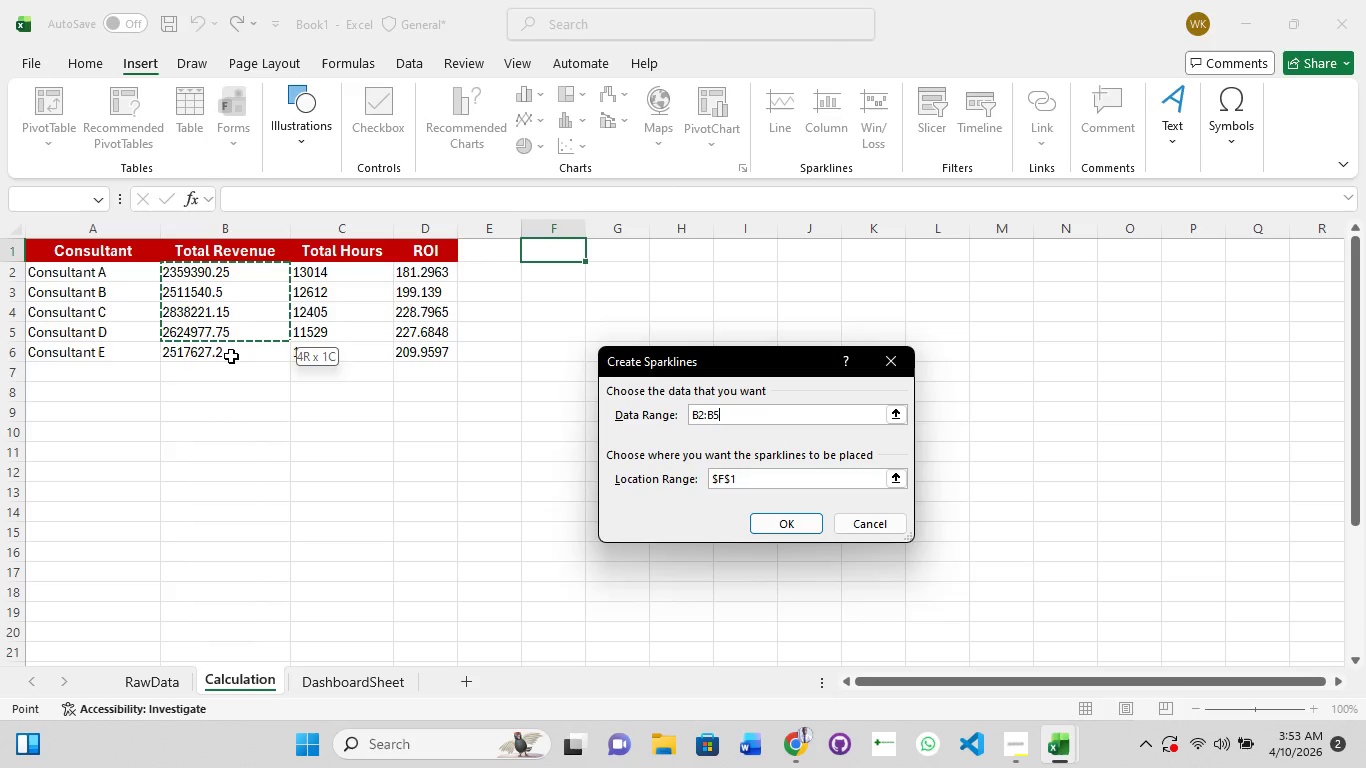 
left_click([231, 356])
 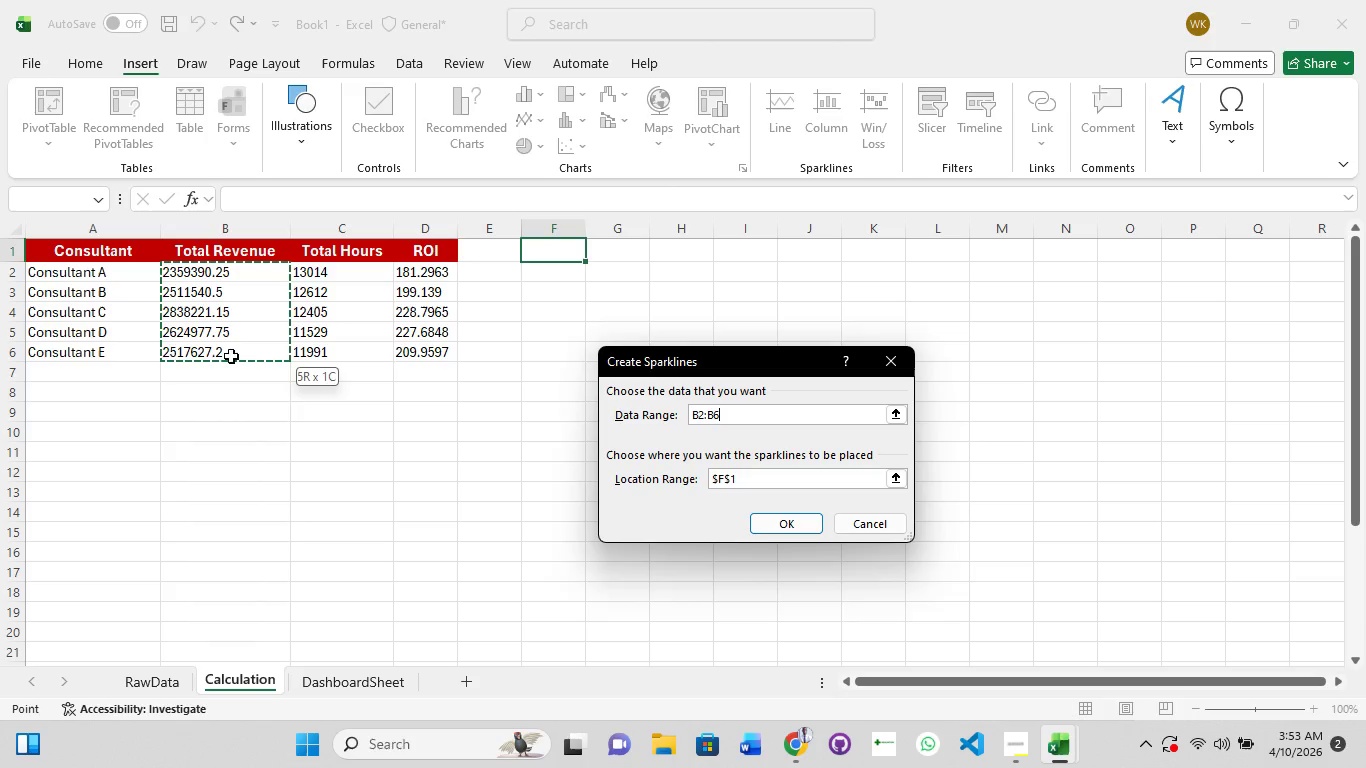 
hold_key(key=ShiftLeft, duration=1.52)
 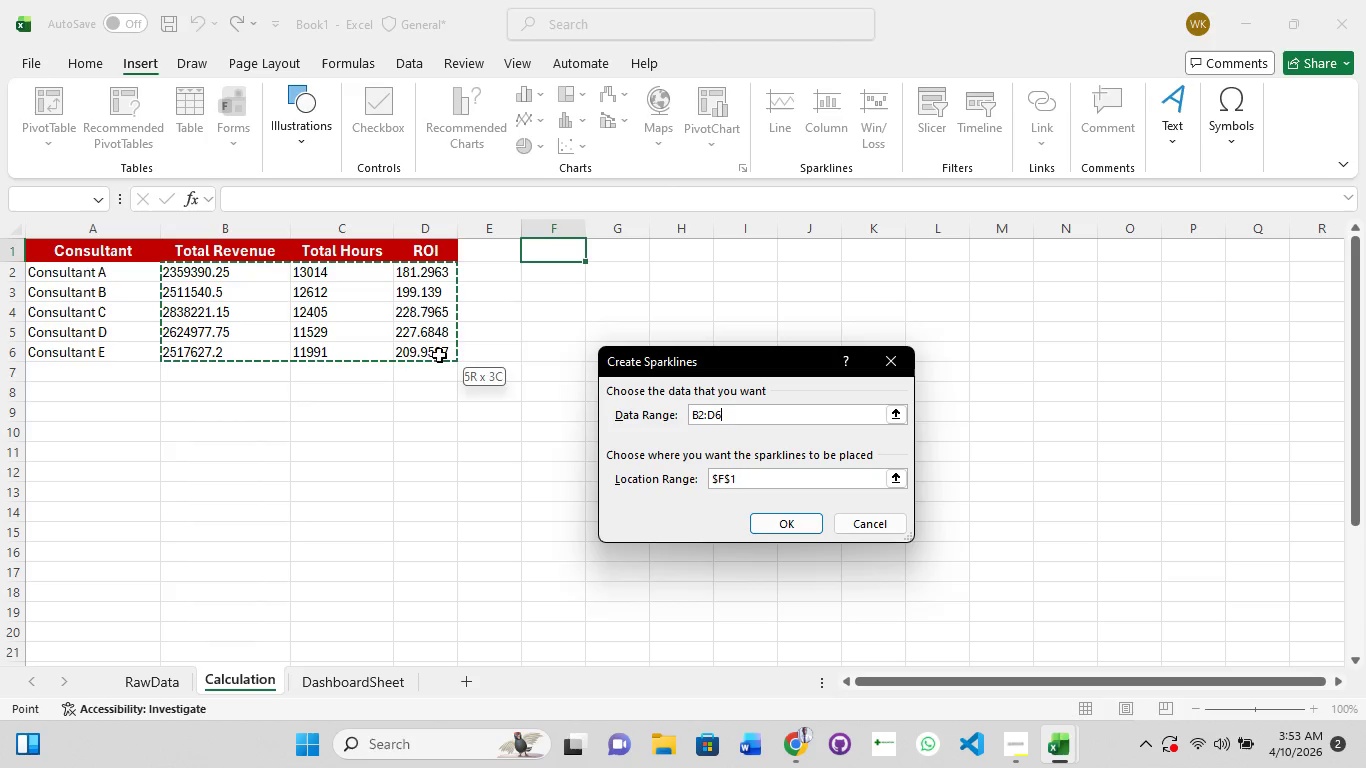 
key(Shift+ShiftLeft)
 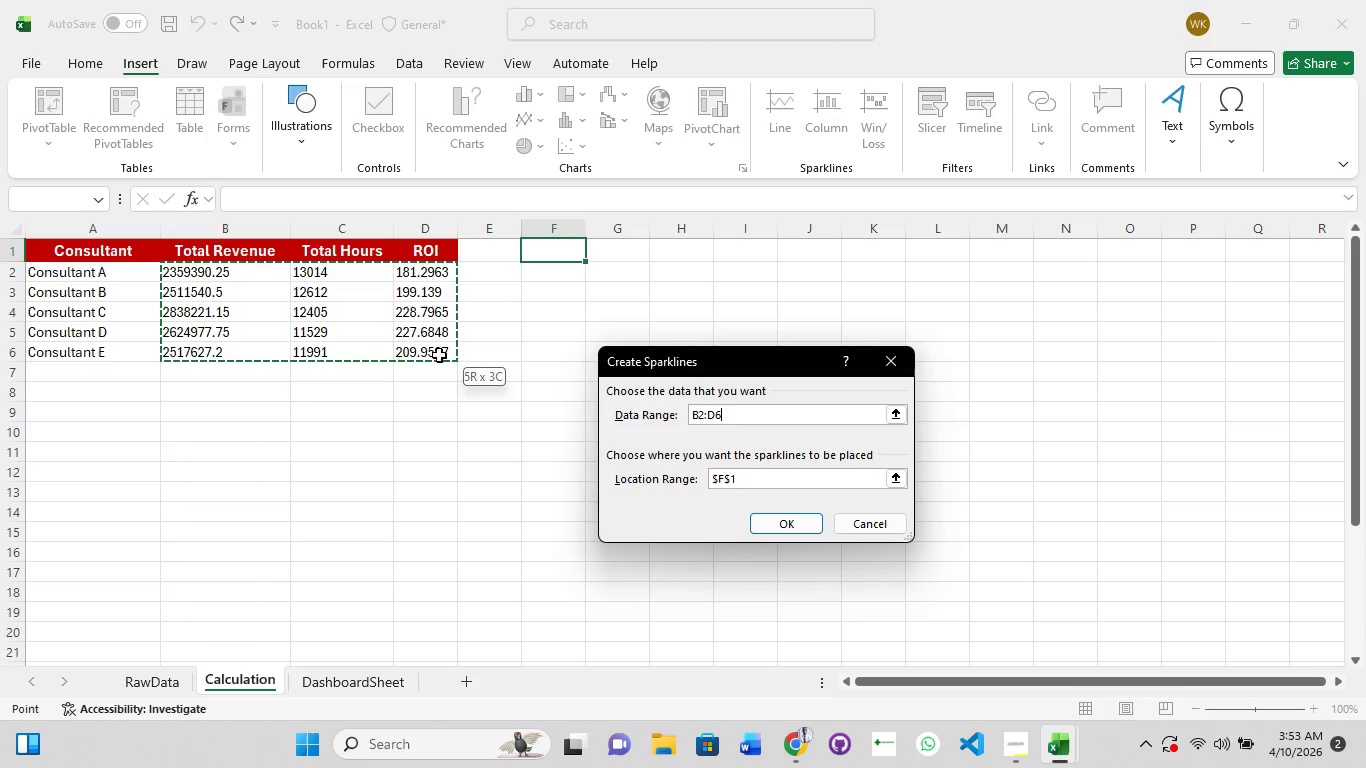 
key(Shift+ShiftLeft)
 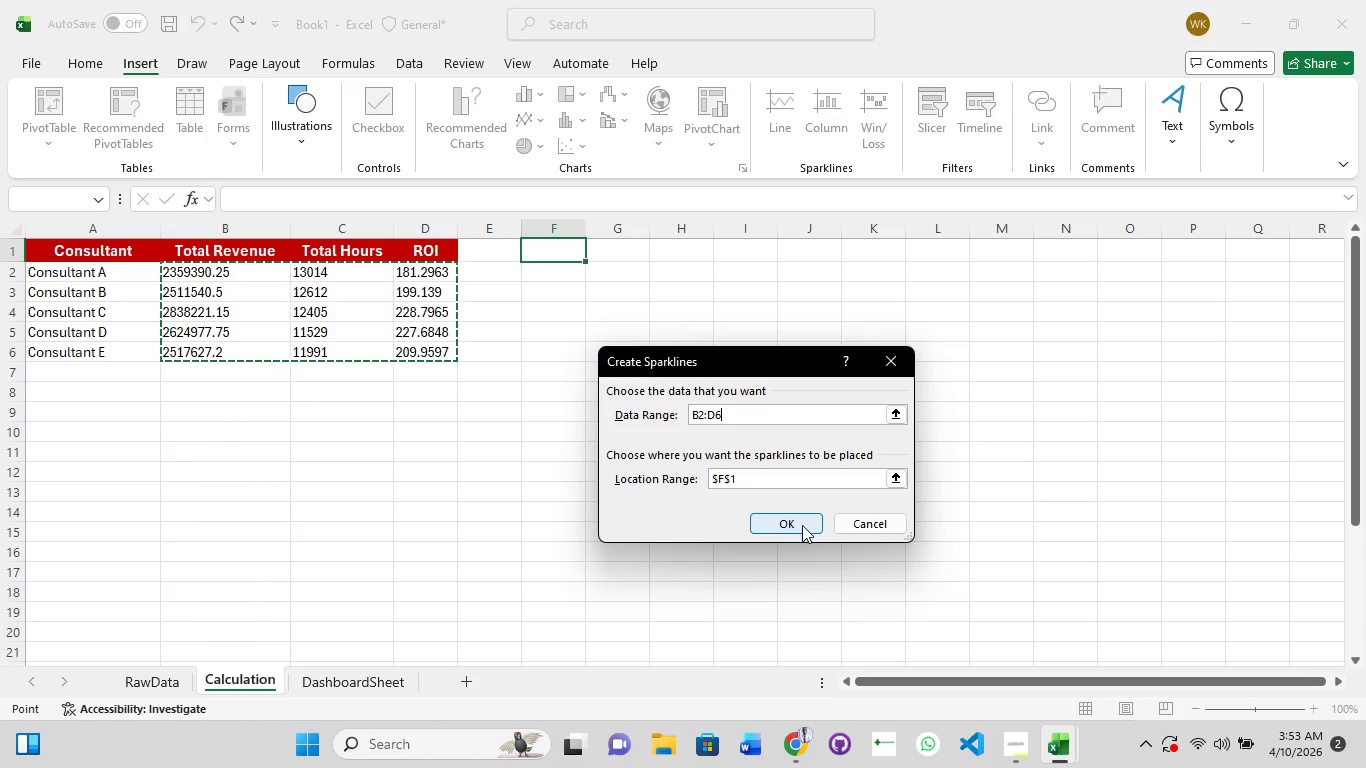 
left_click([795, 524])
 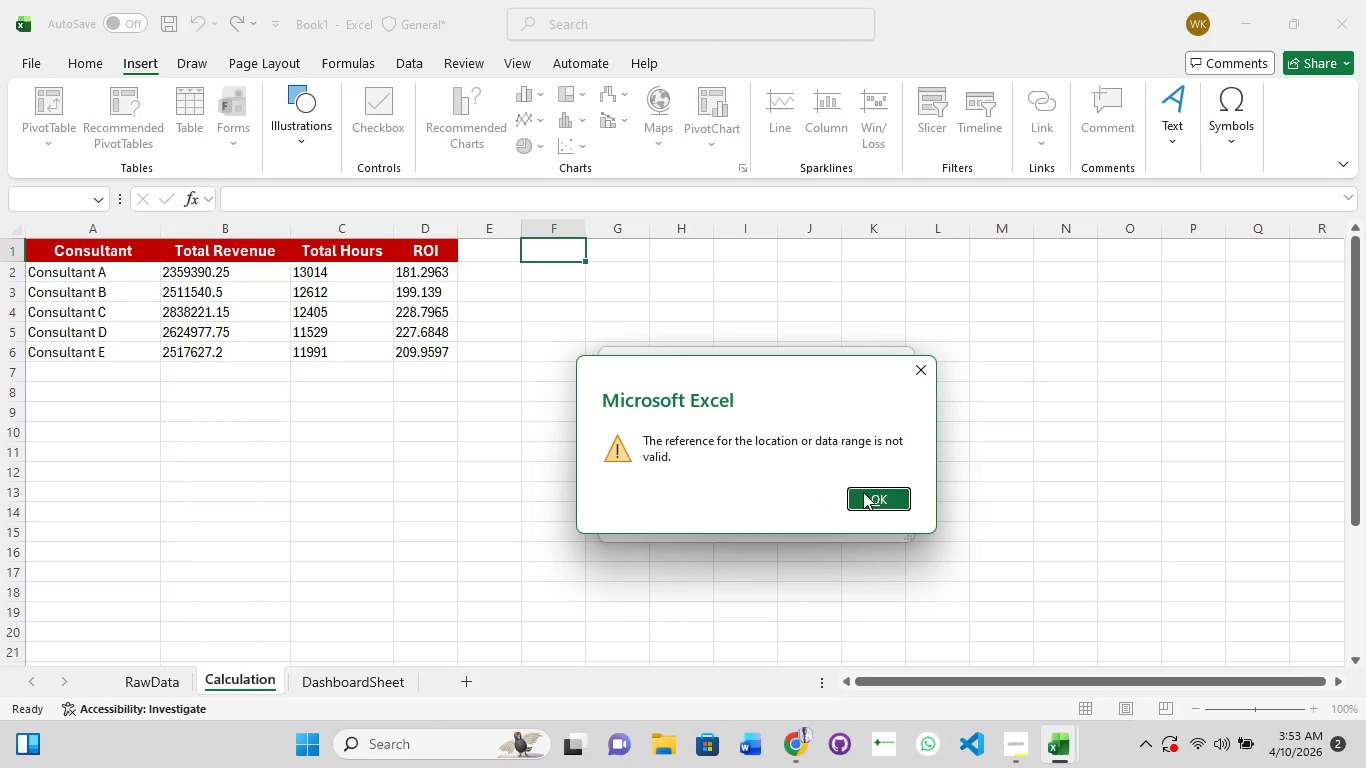 
left_click([891, 498])
 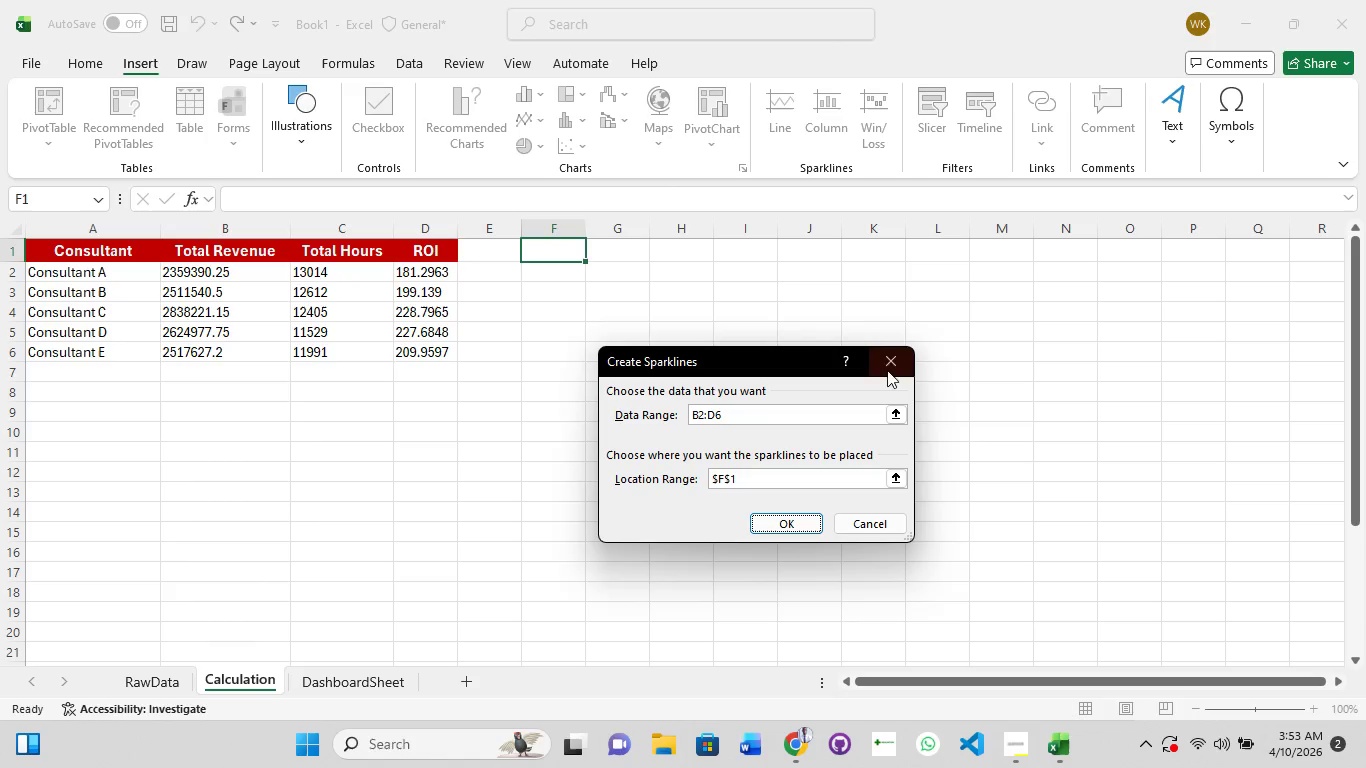 
wait(5.12)
 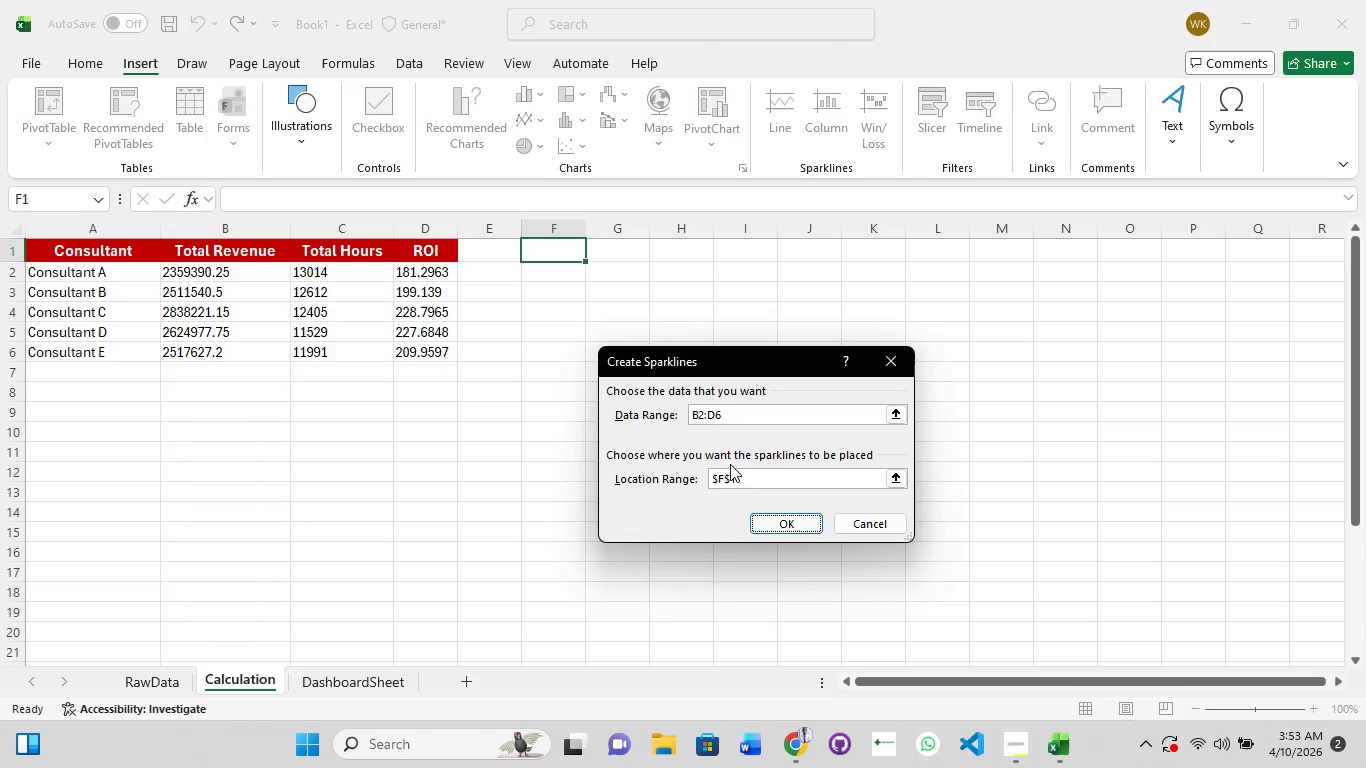 
left_click([810, 755])
 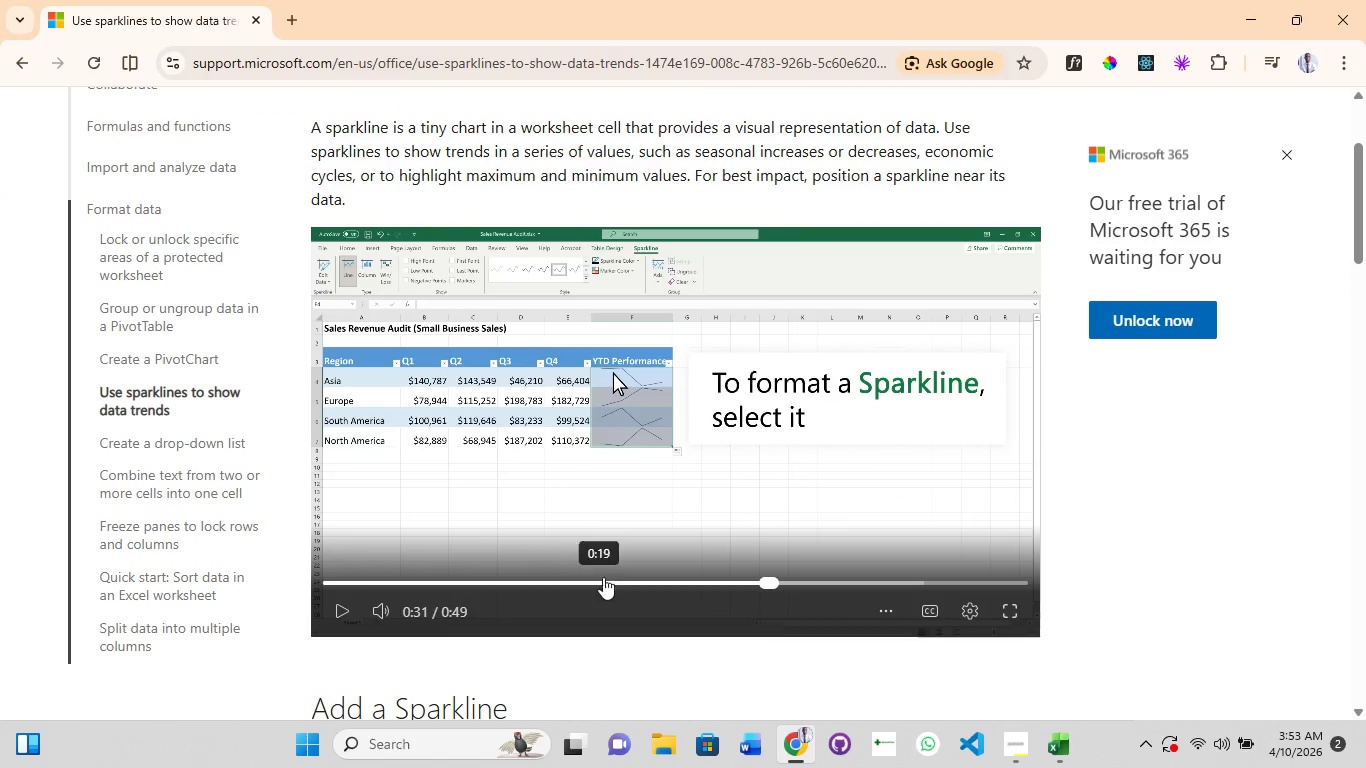 
left_click([606, 579])
 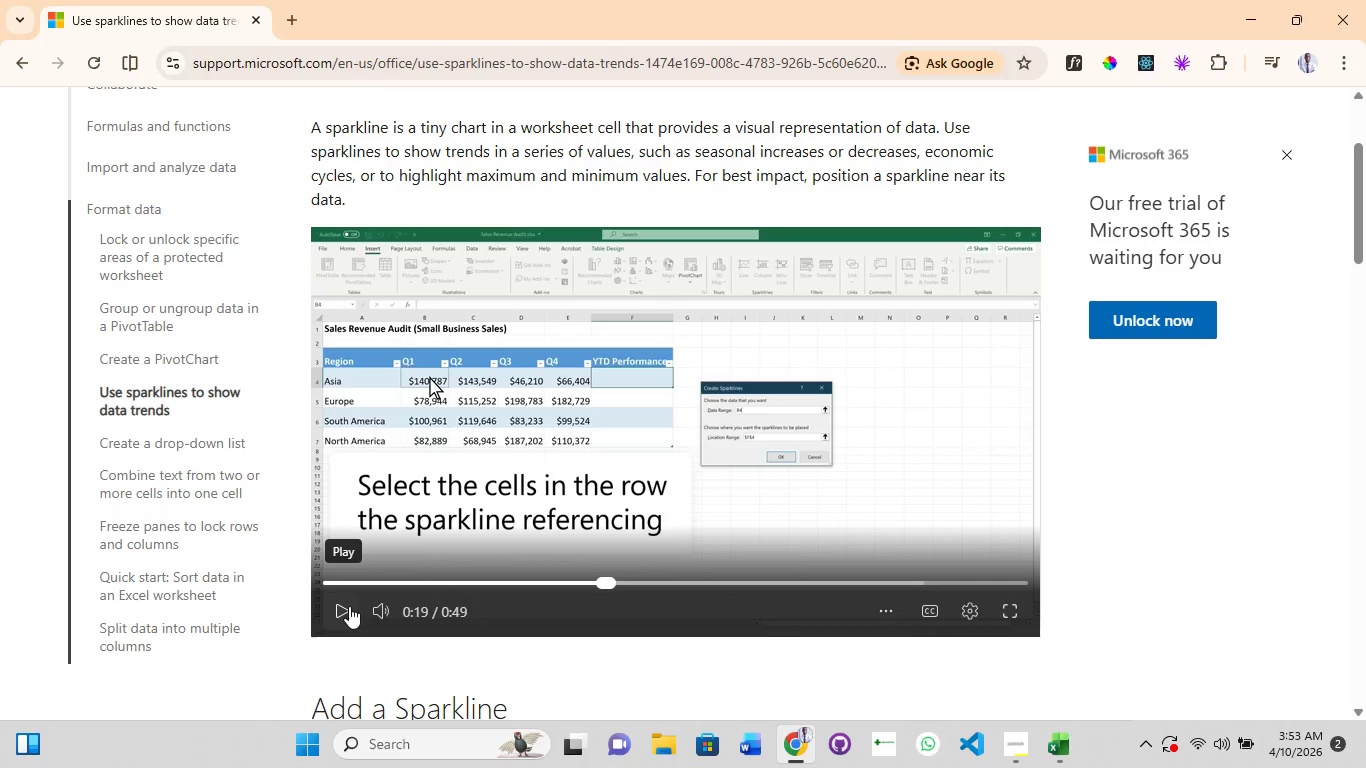 
left_click([349, 606])
 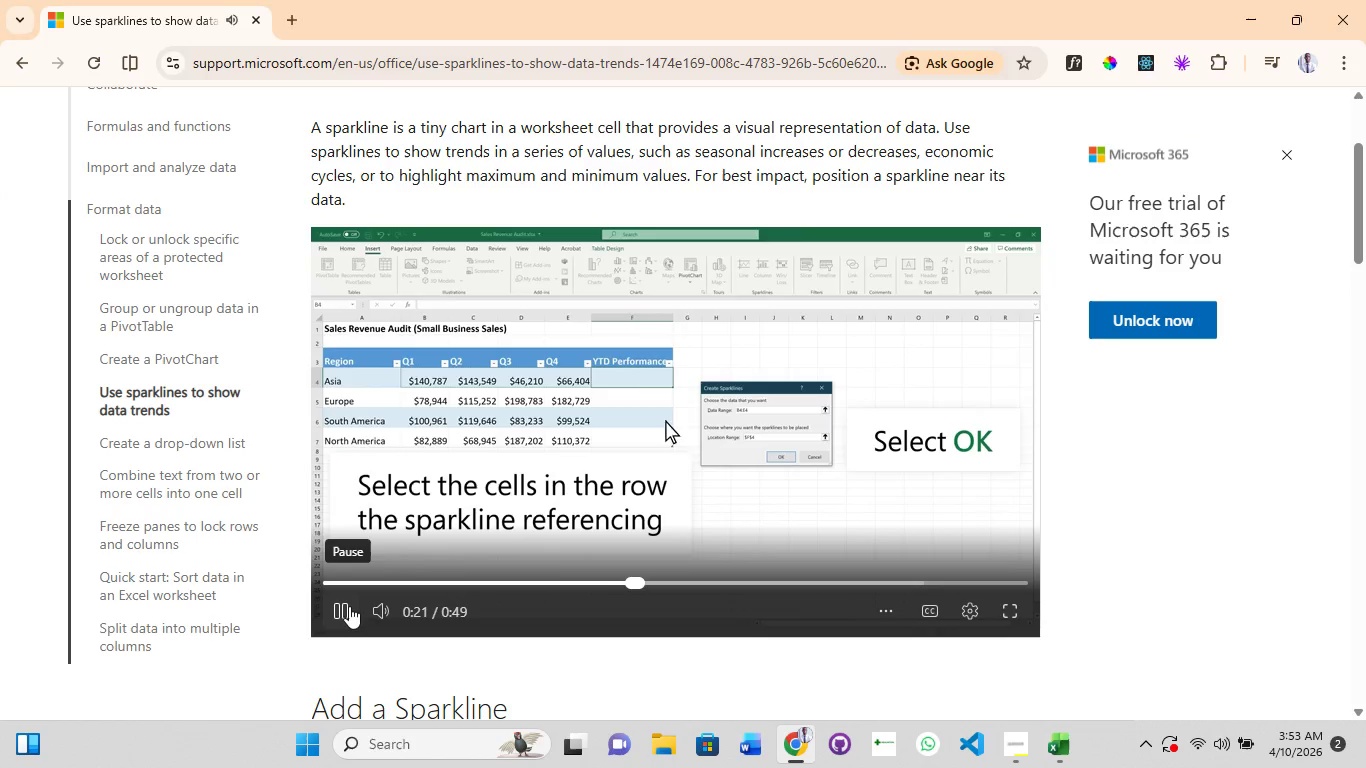 
left_click([492, 571])
 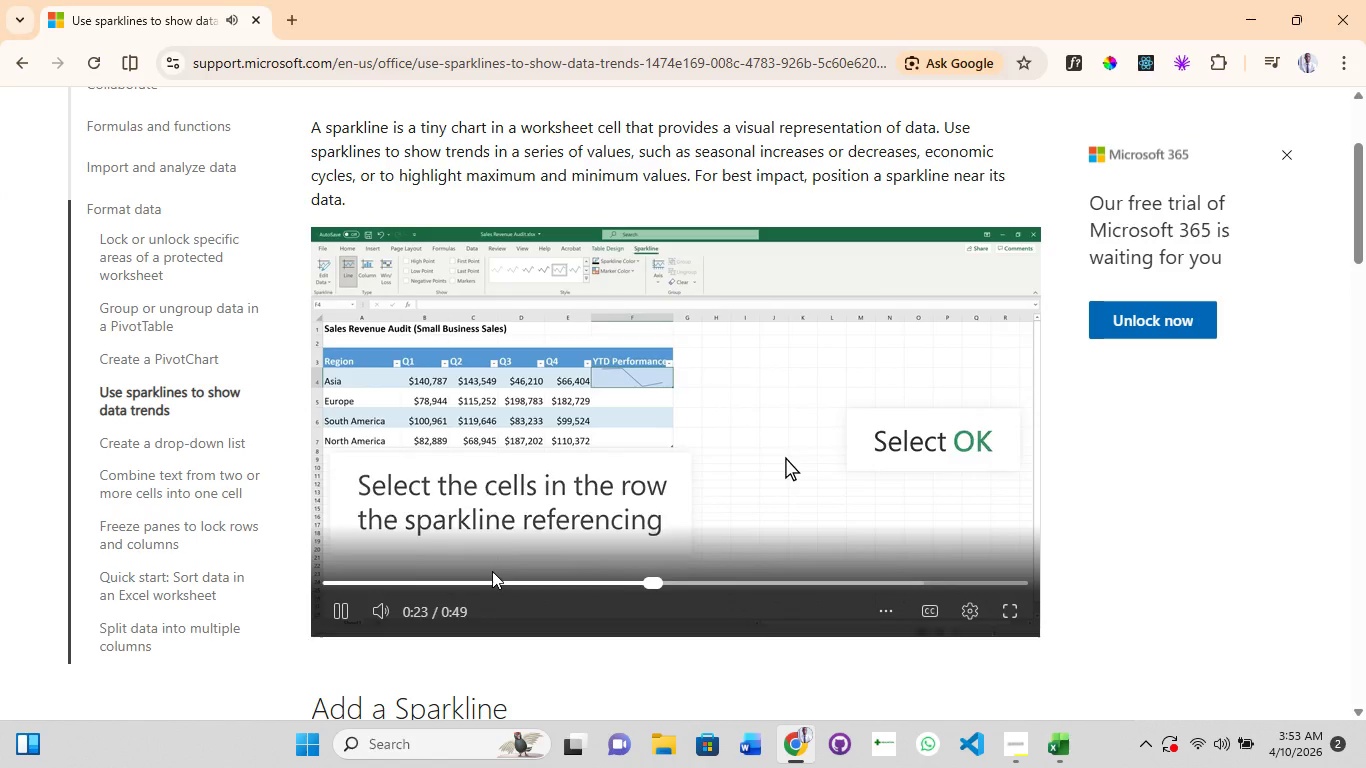 
key(Shift+ShiftLeft)
 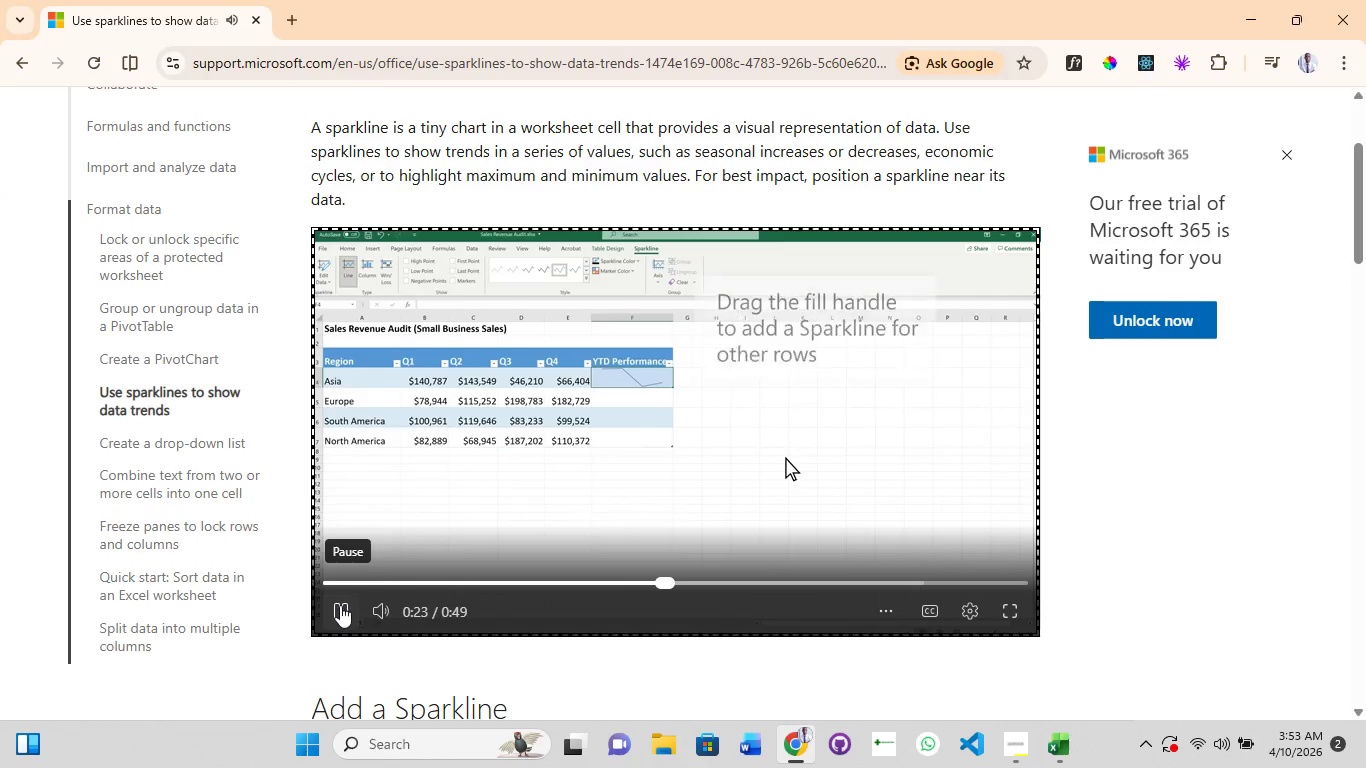 
left_click([343, 604])
 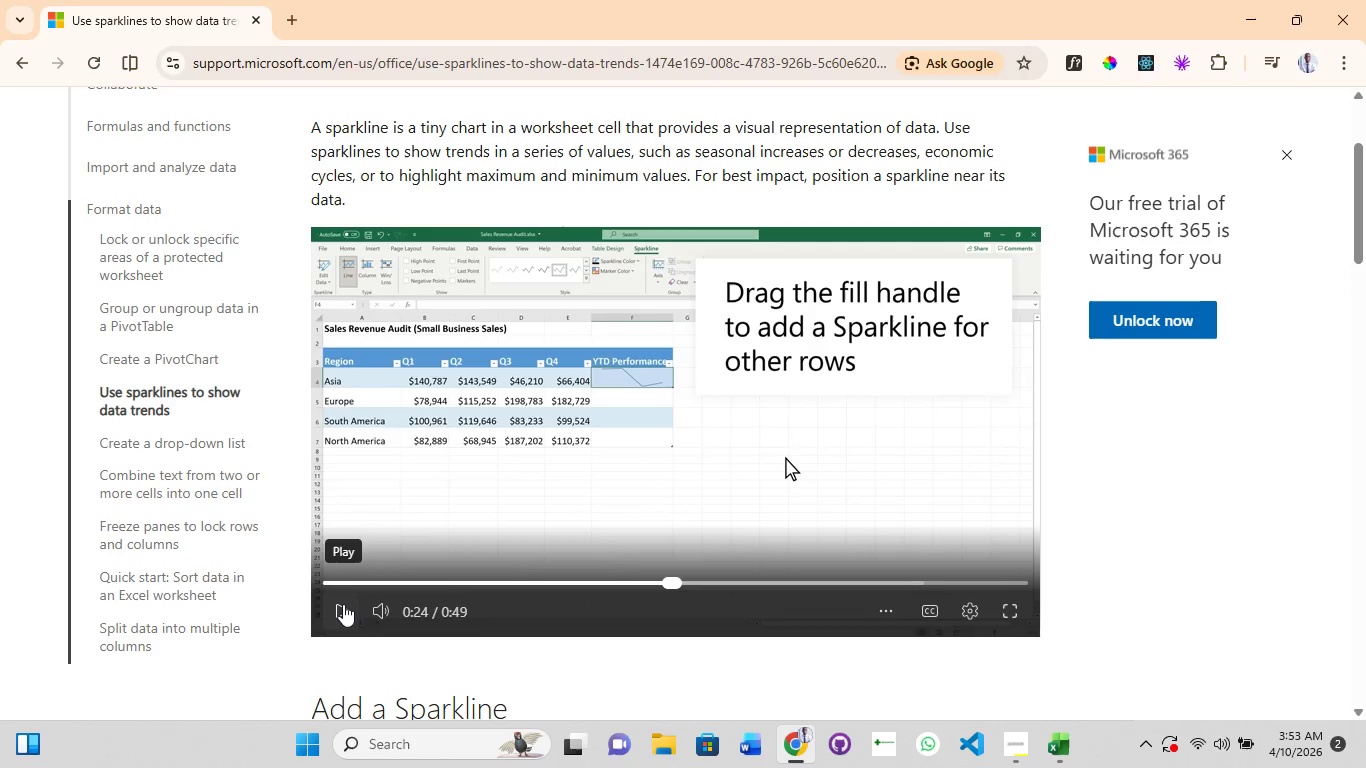 
wait(22.12)
 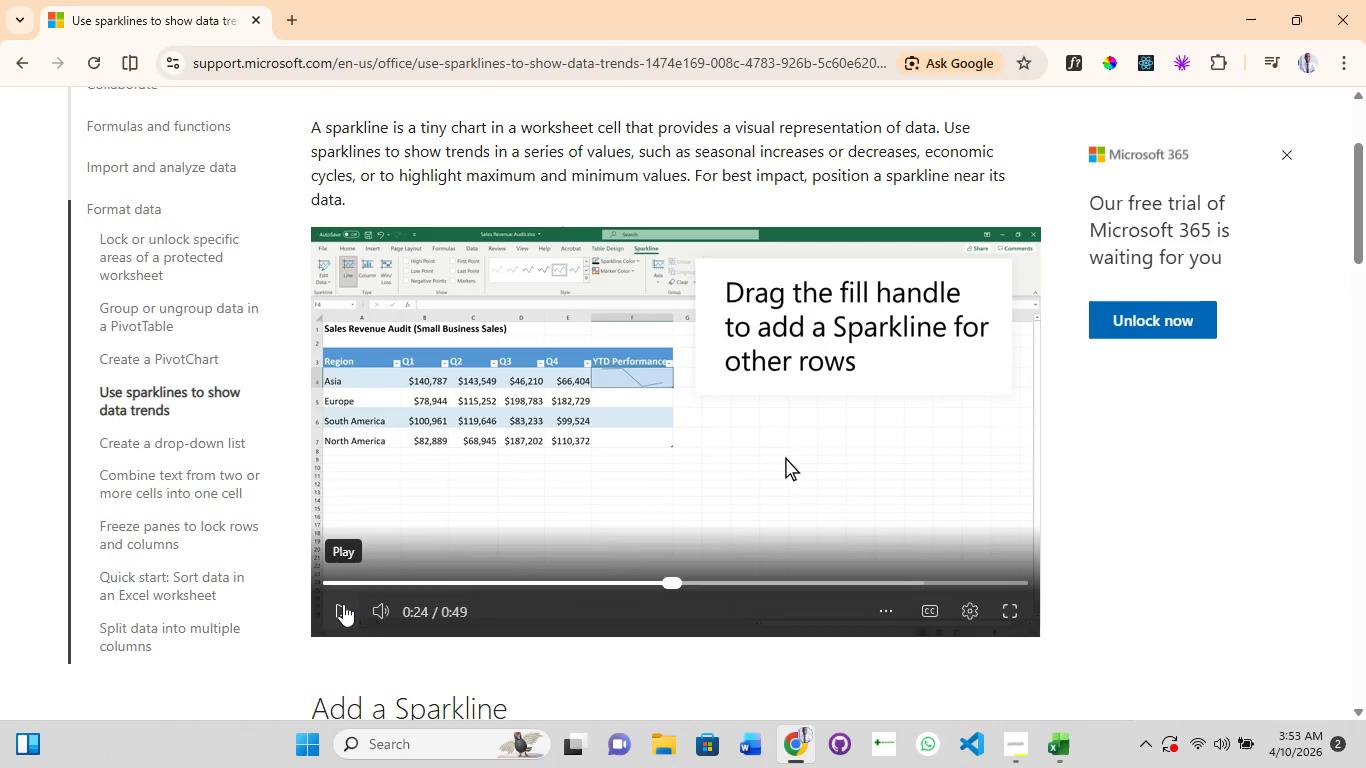 
left_click([409, 584])
 